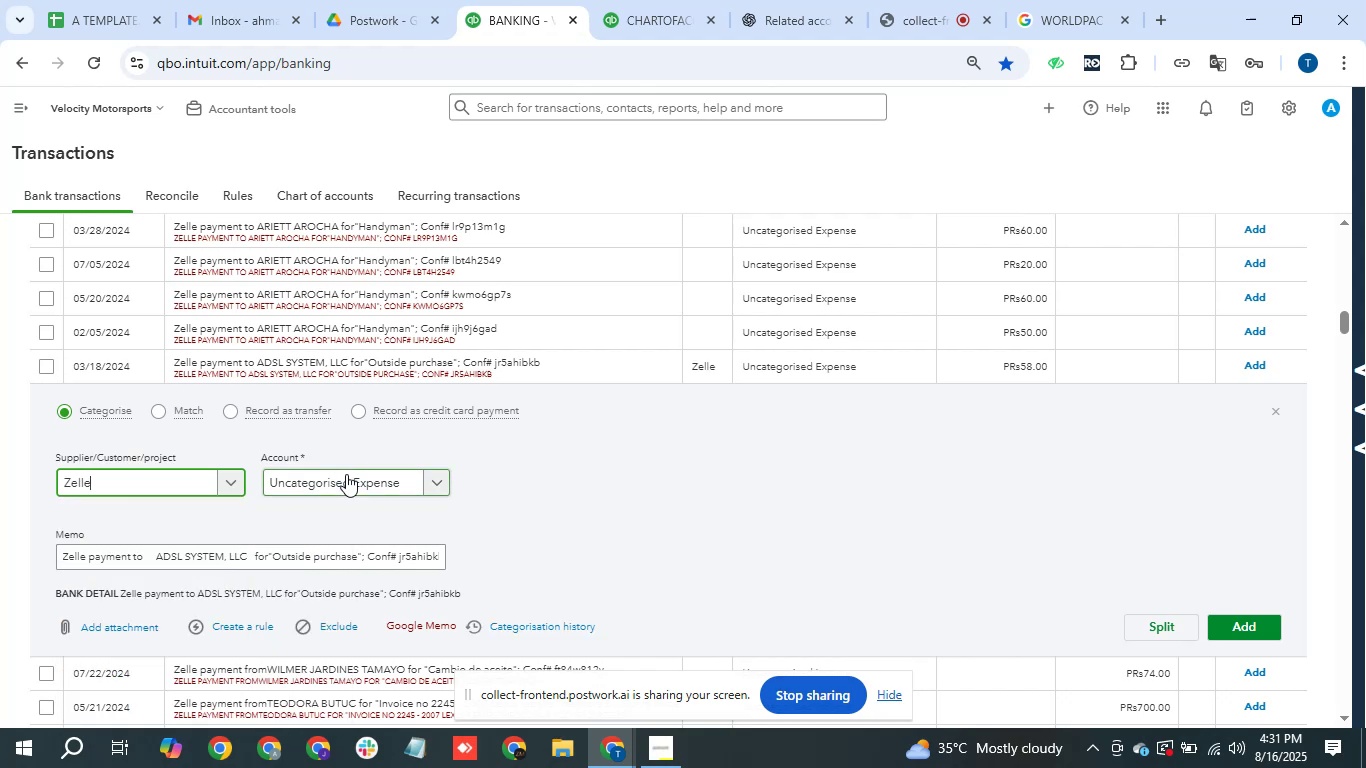 
left_click([346, 474])
 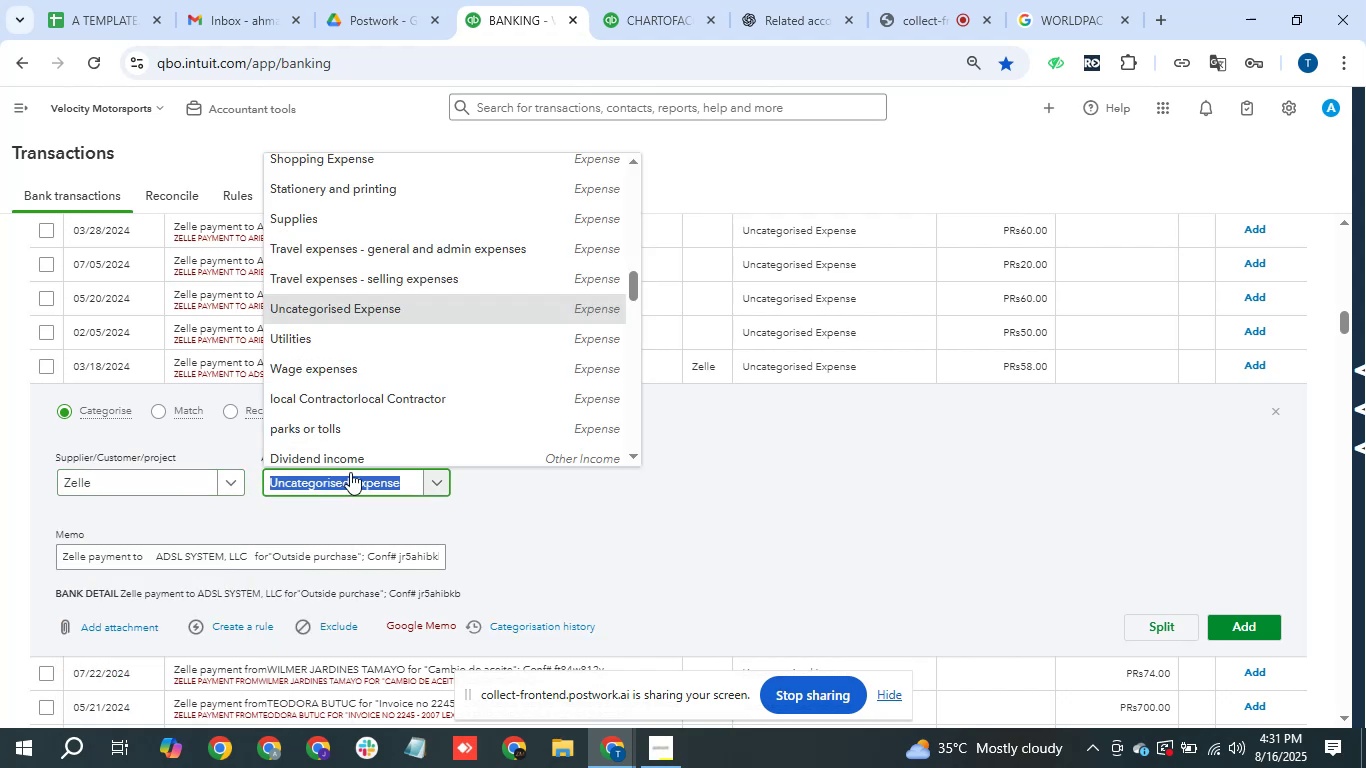 
type(serv)
 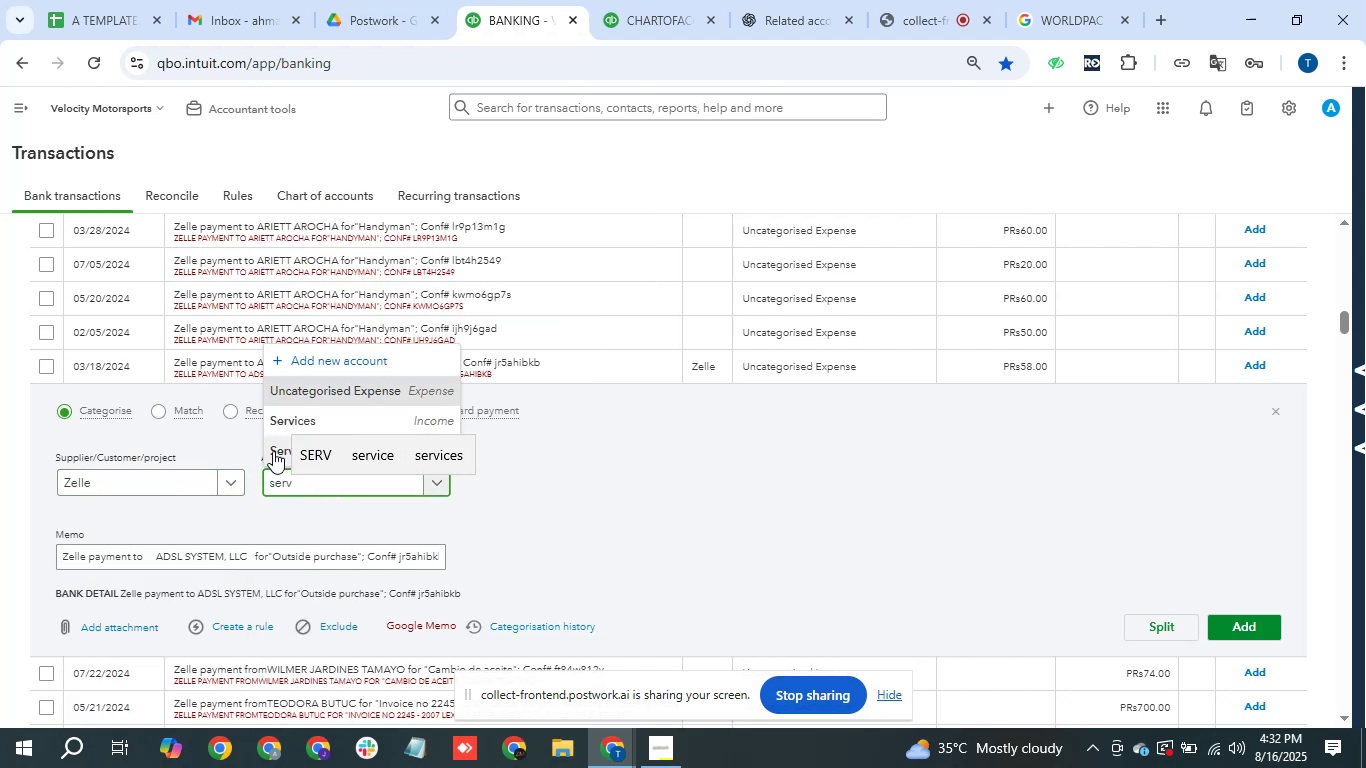 
left_click([268, 450])
 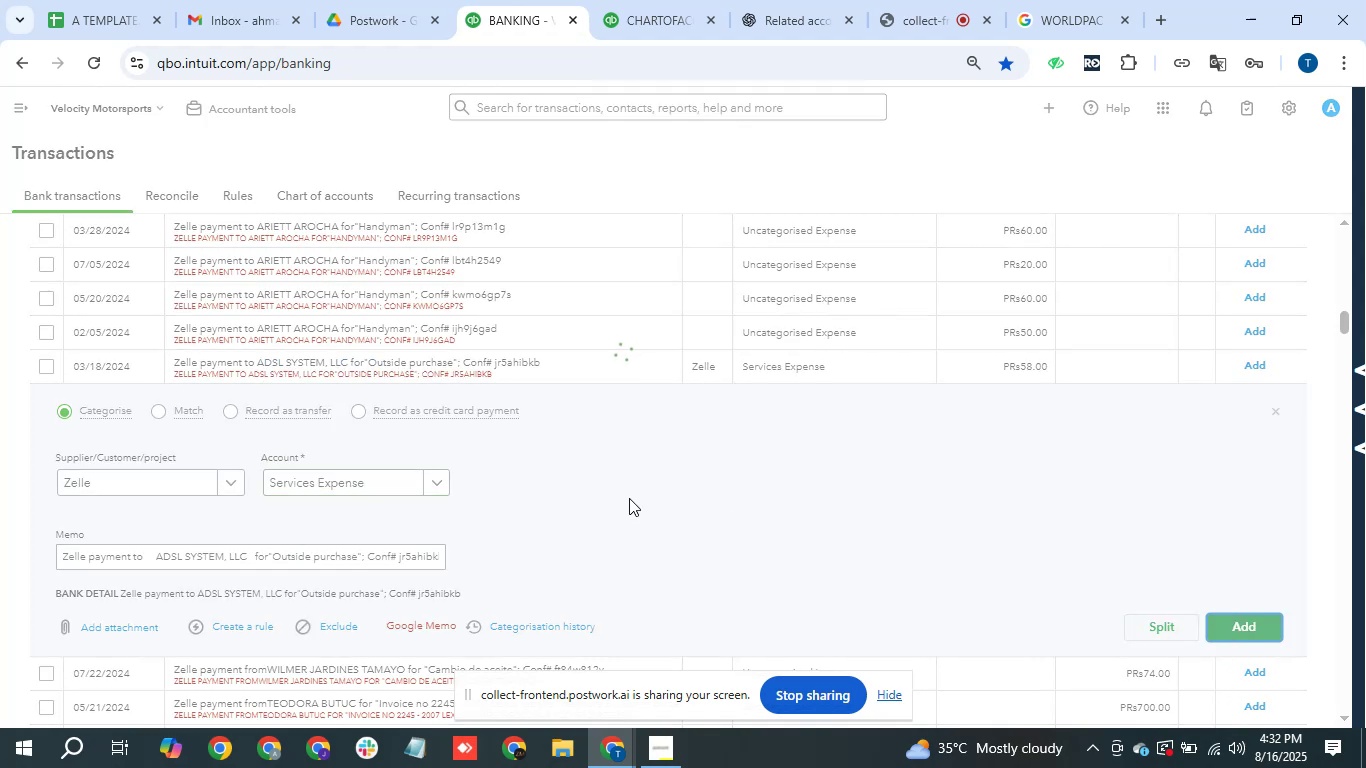 
wait(8.85)
 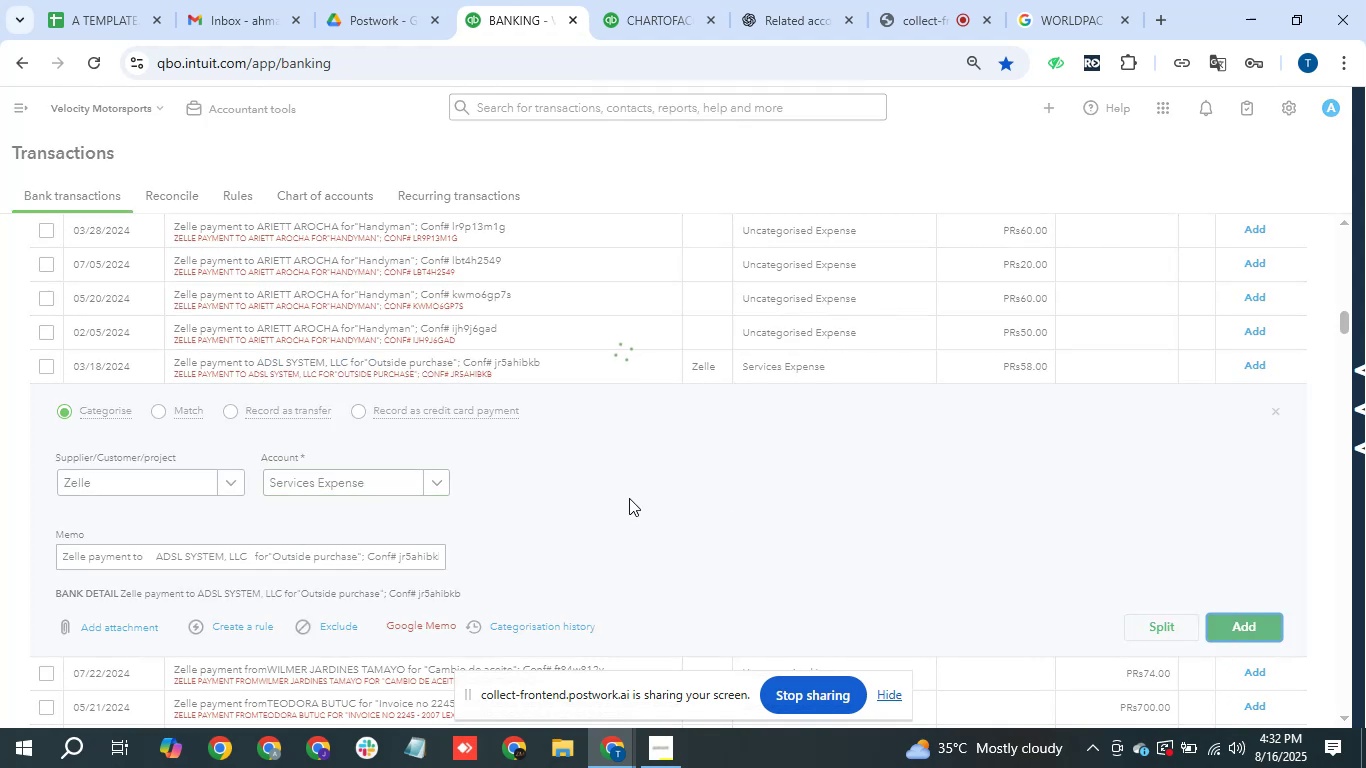 
left_click([590, 318])
 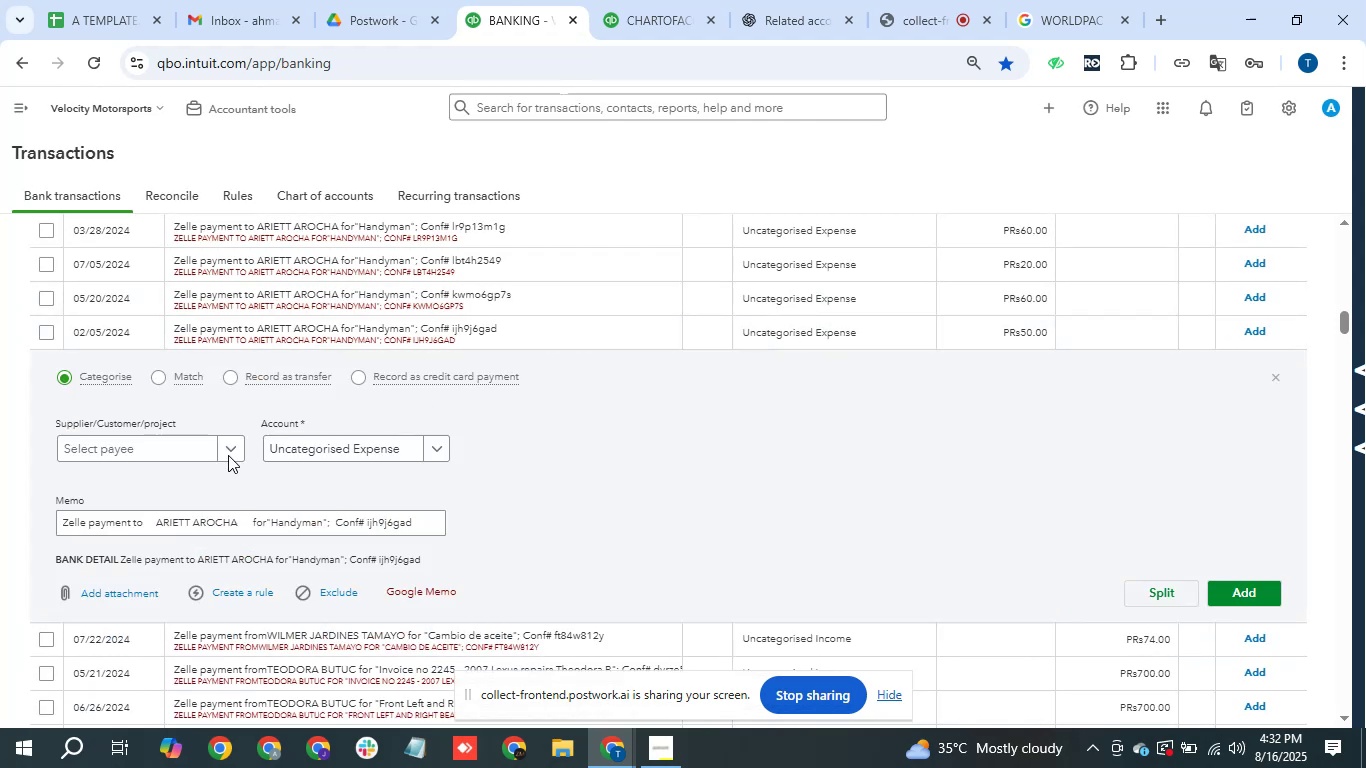 
left_click([204, 444])
 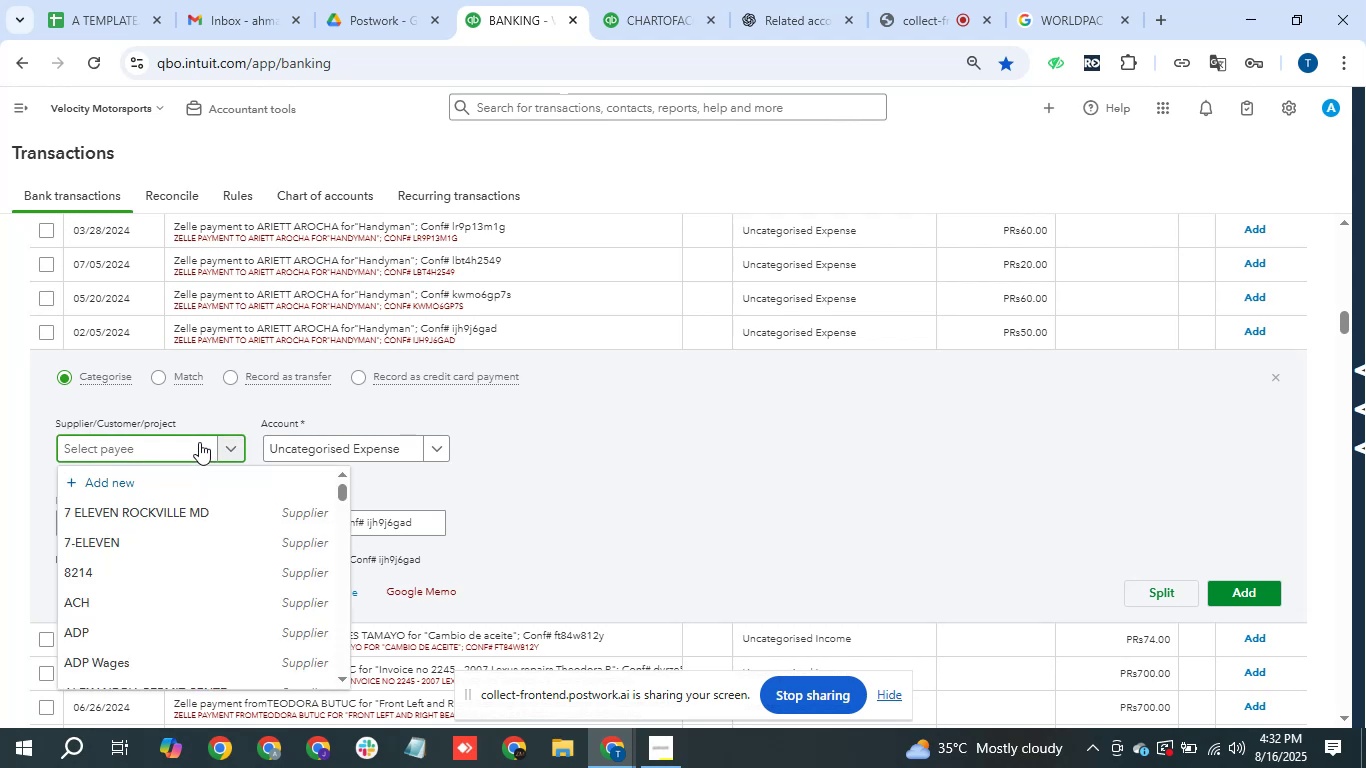 
type(zell)
 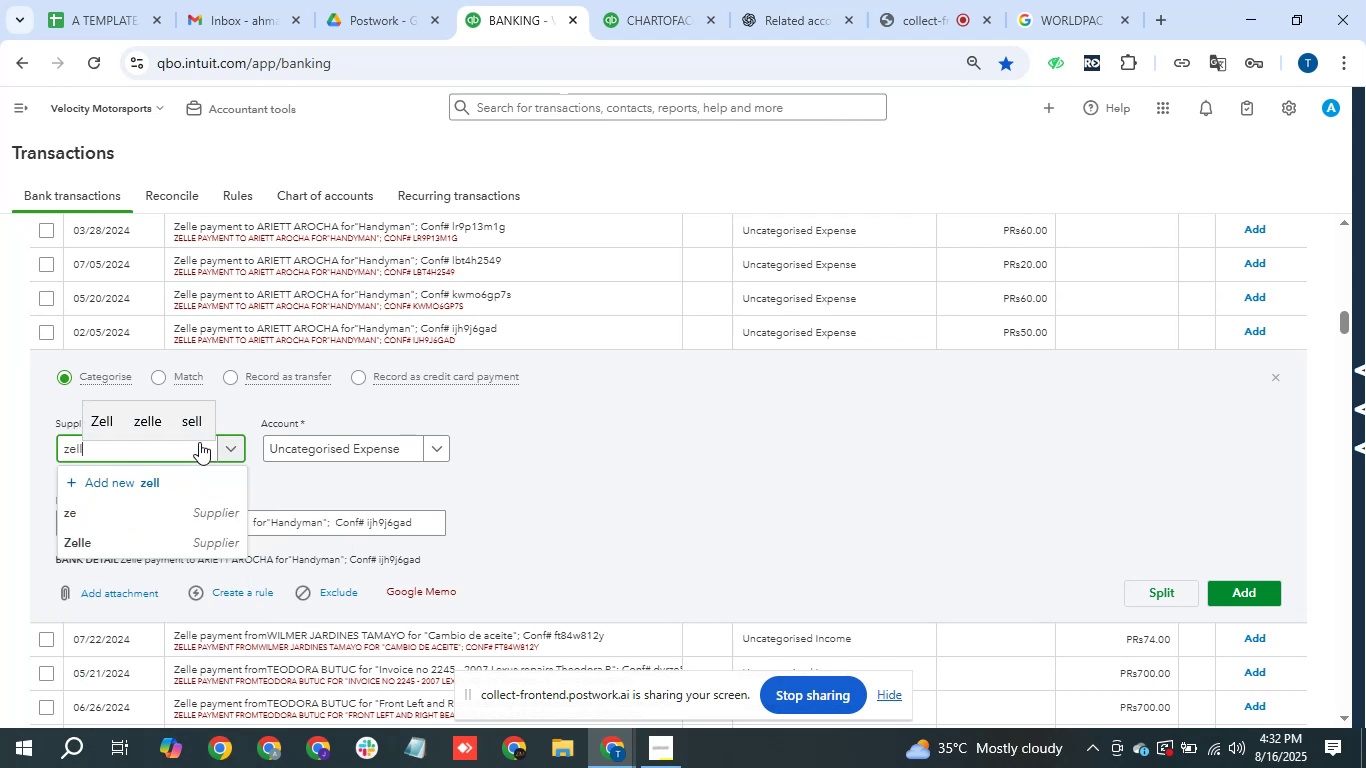 
mouse_move([155, 480])
 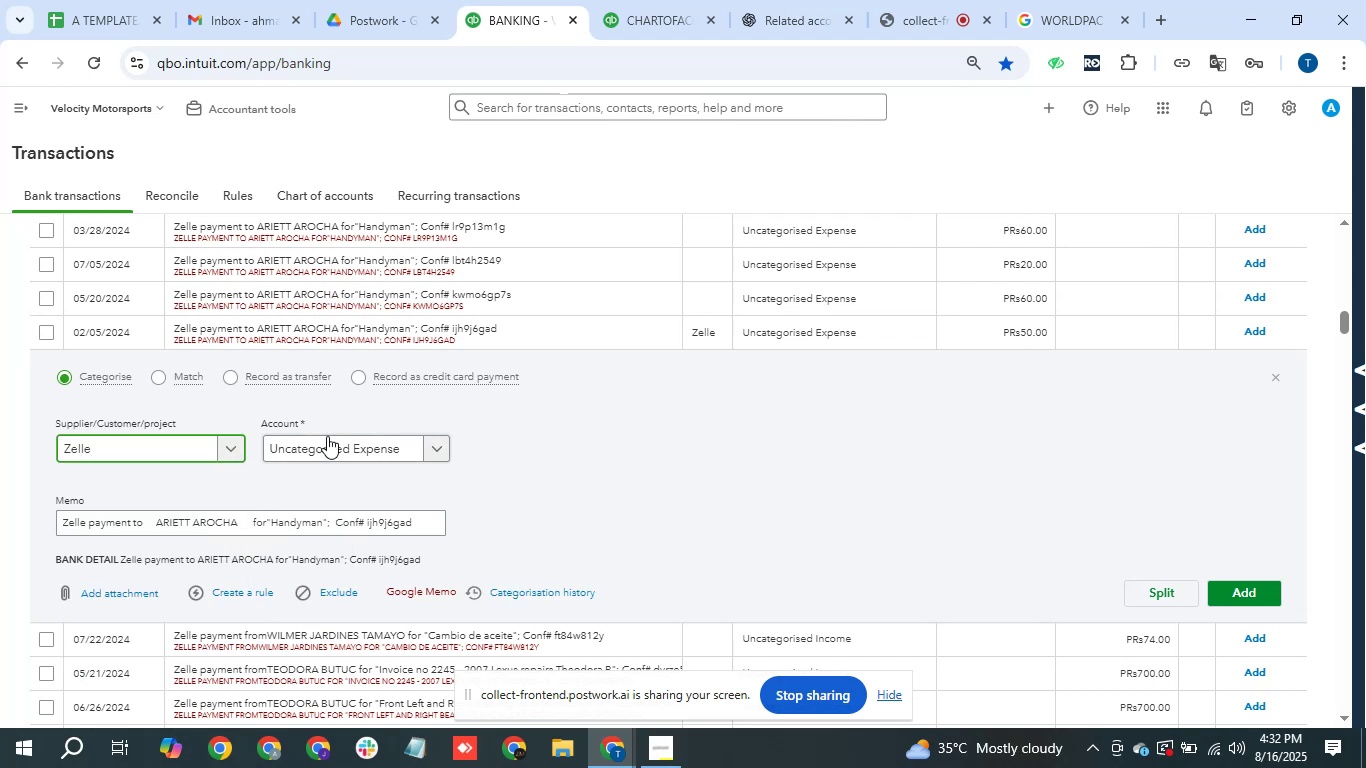 
left_click([339, 441])
 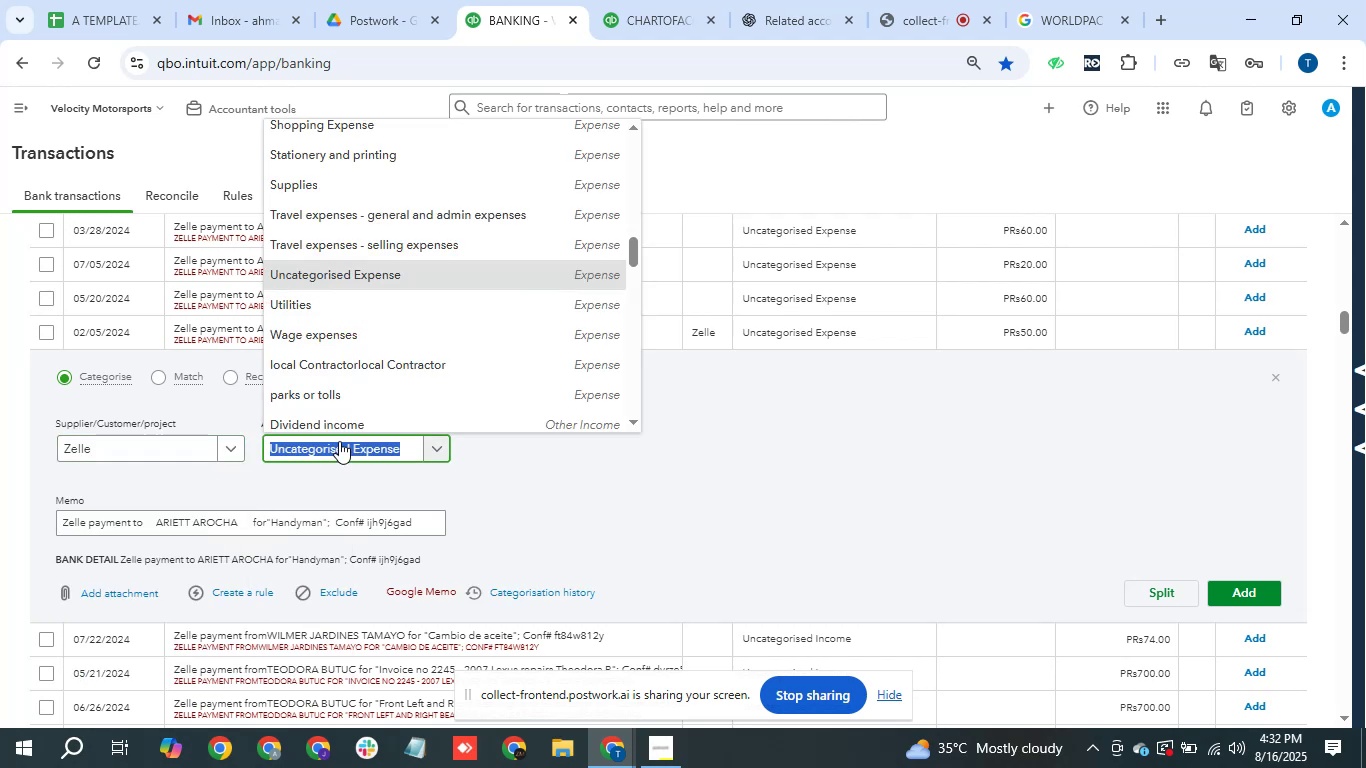 
type(serv)
 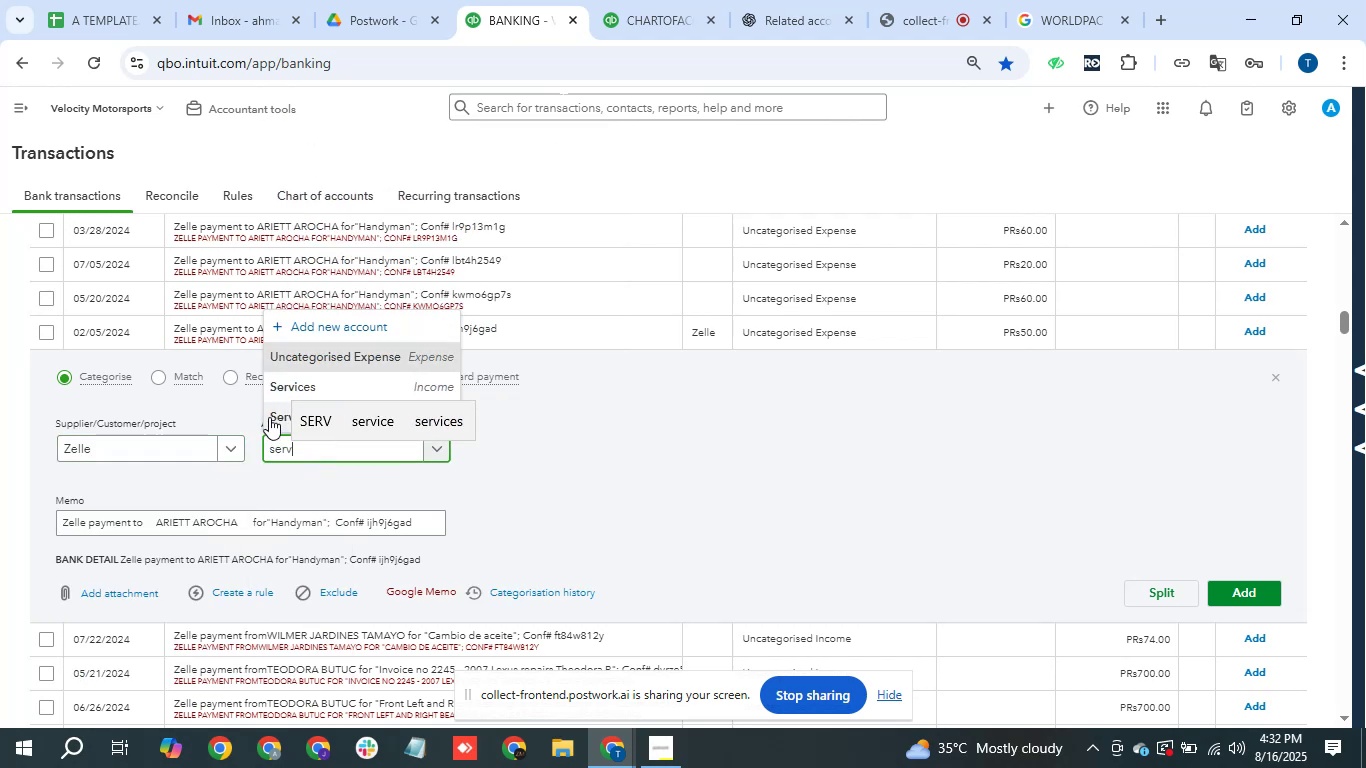 
left_click([269, 417])
 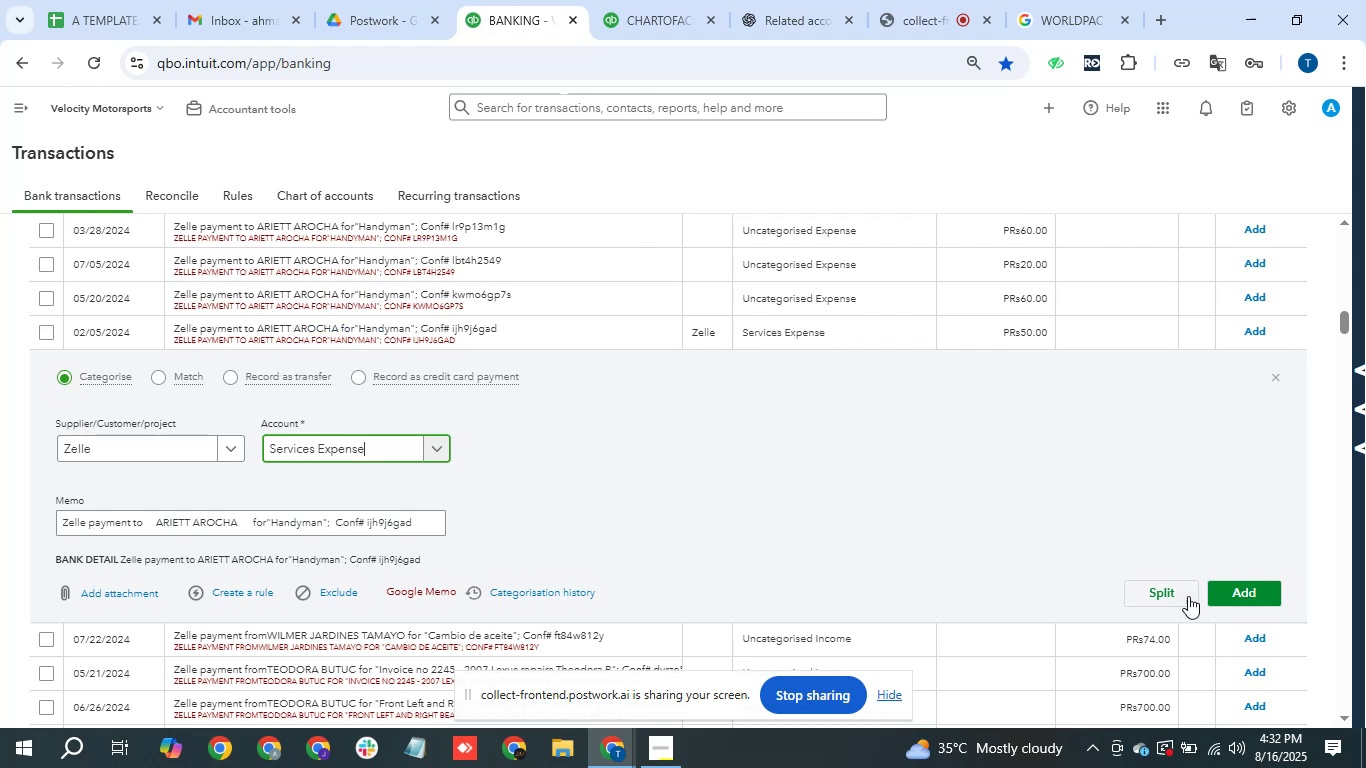 
left_click([1243, 594])
 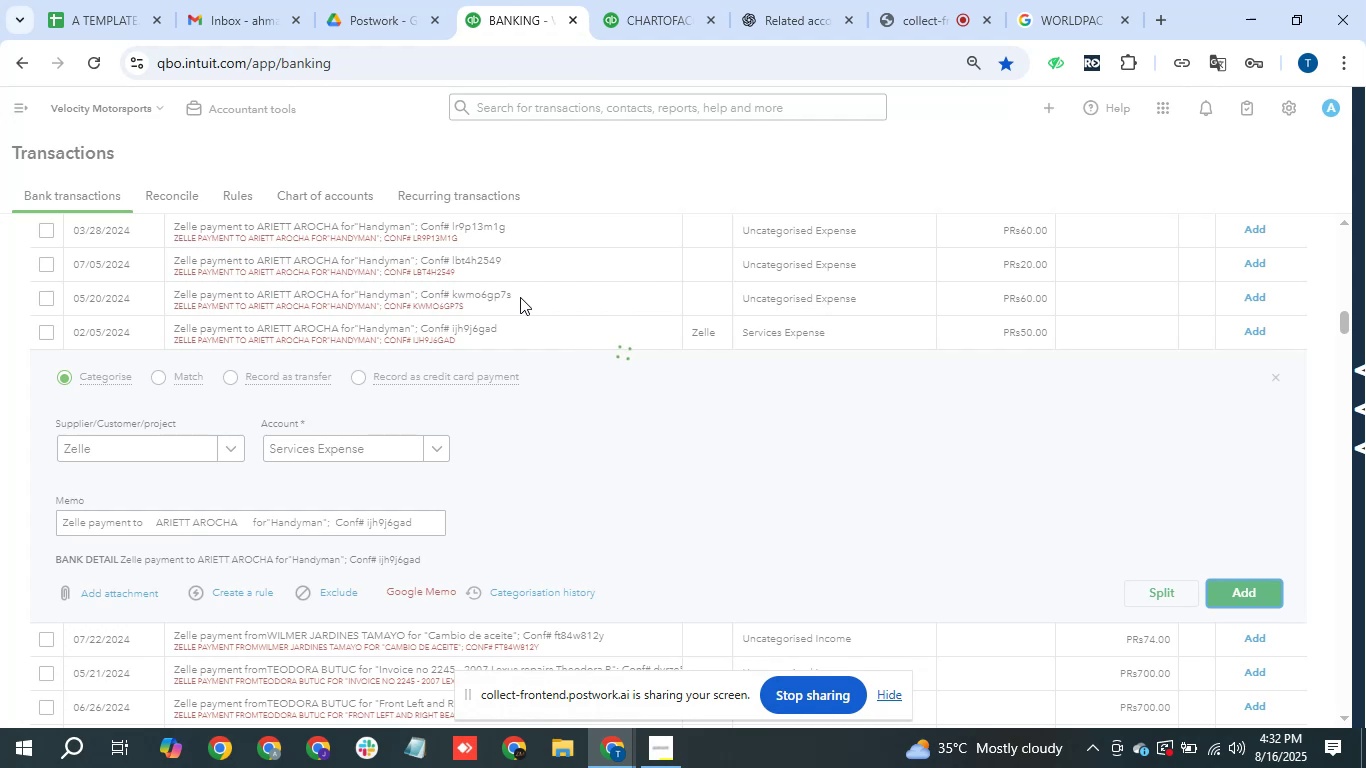 
wait(14.44)
 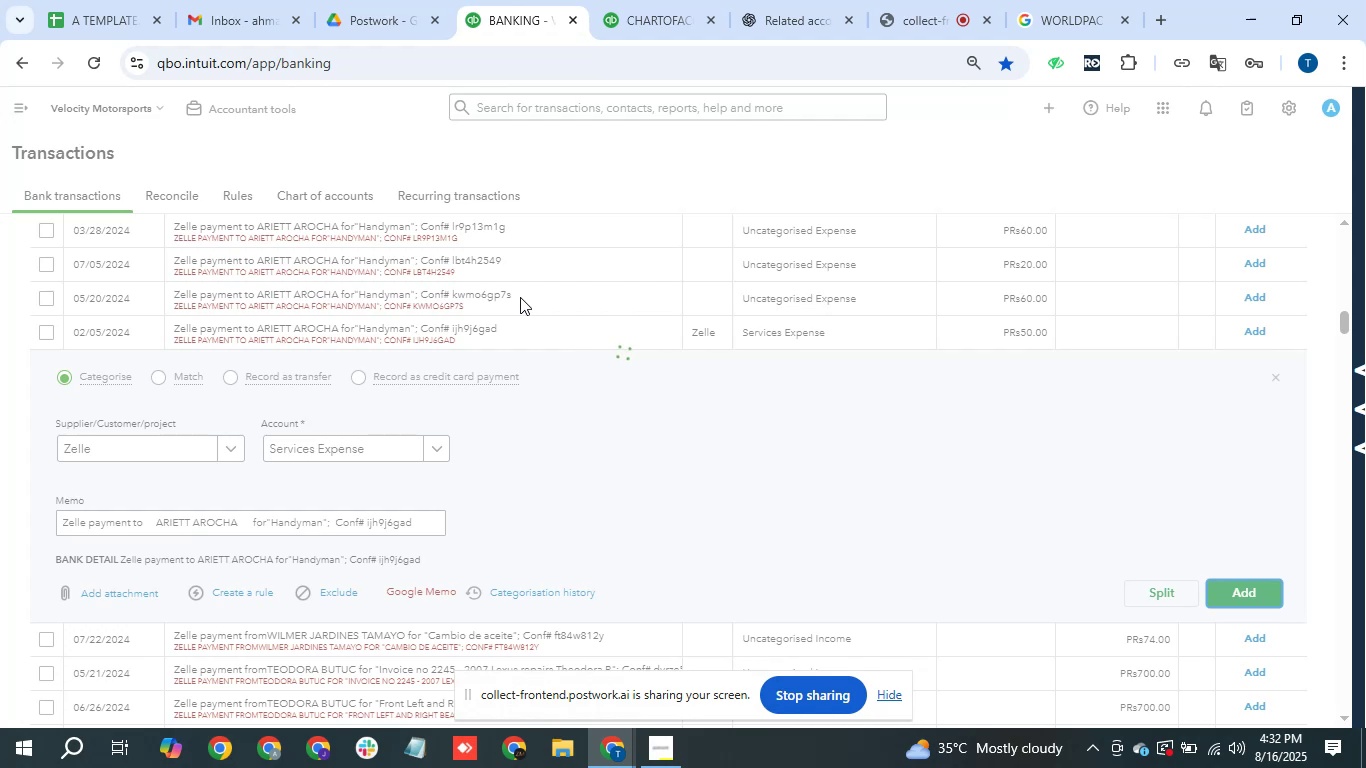 
left_click([517, 303])
 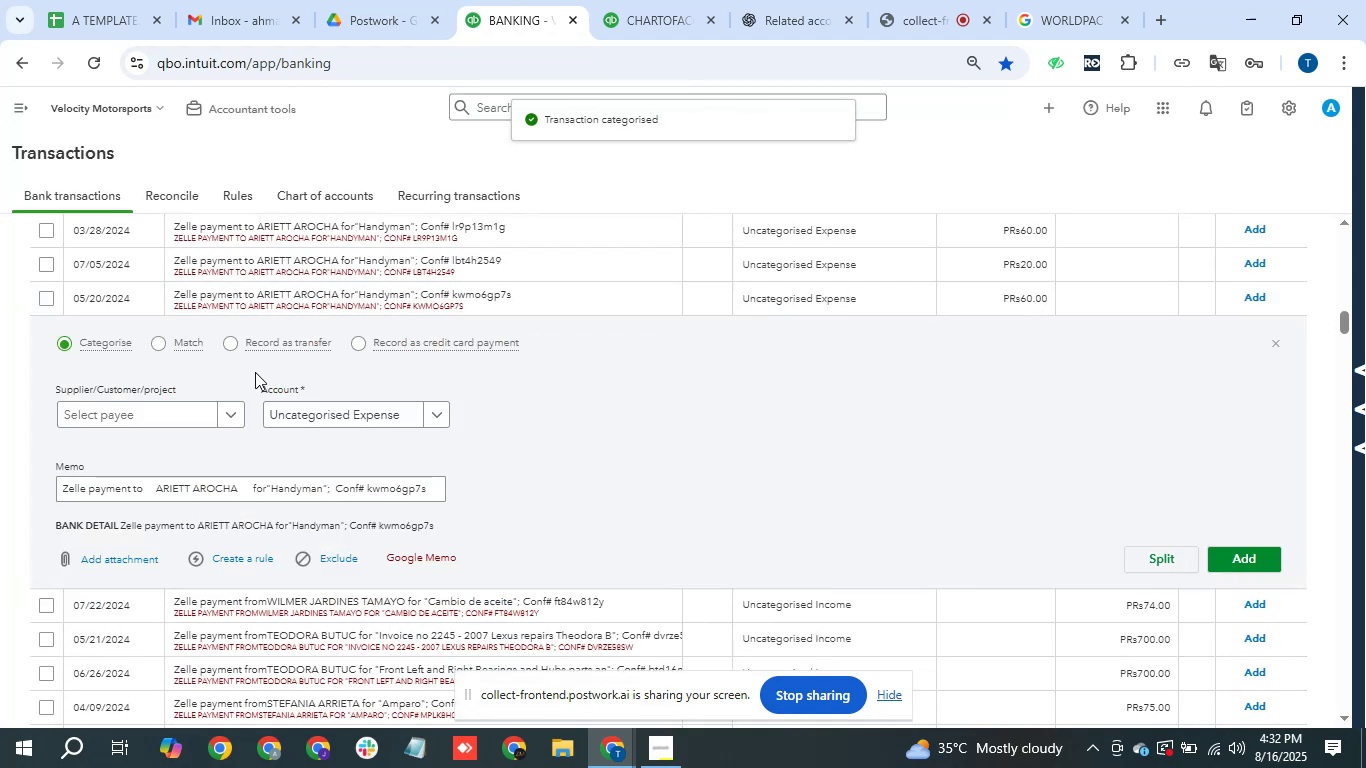 
left_click([151, 405])
 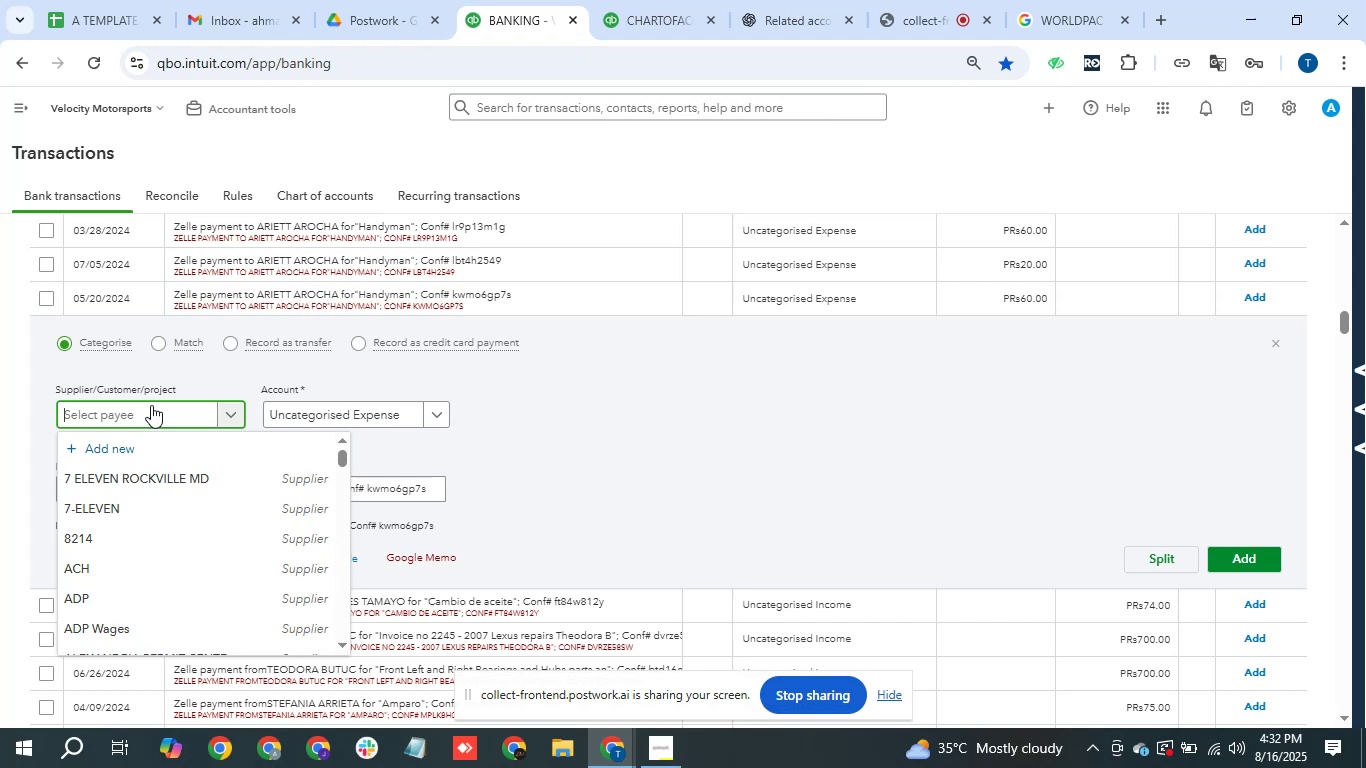 
type(zelle)
 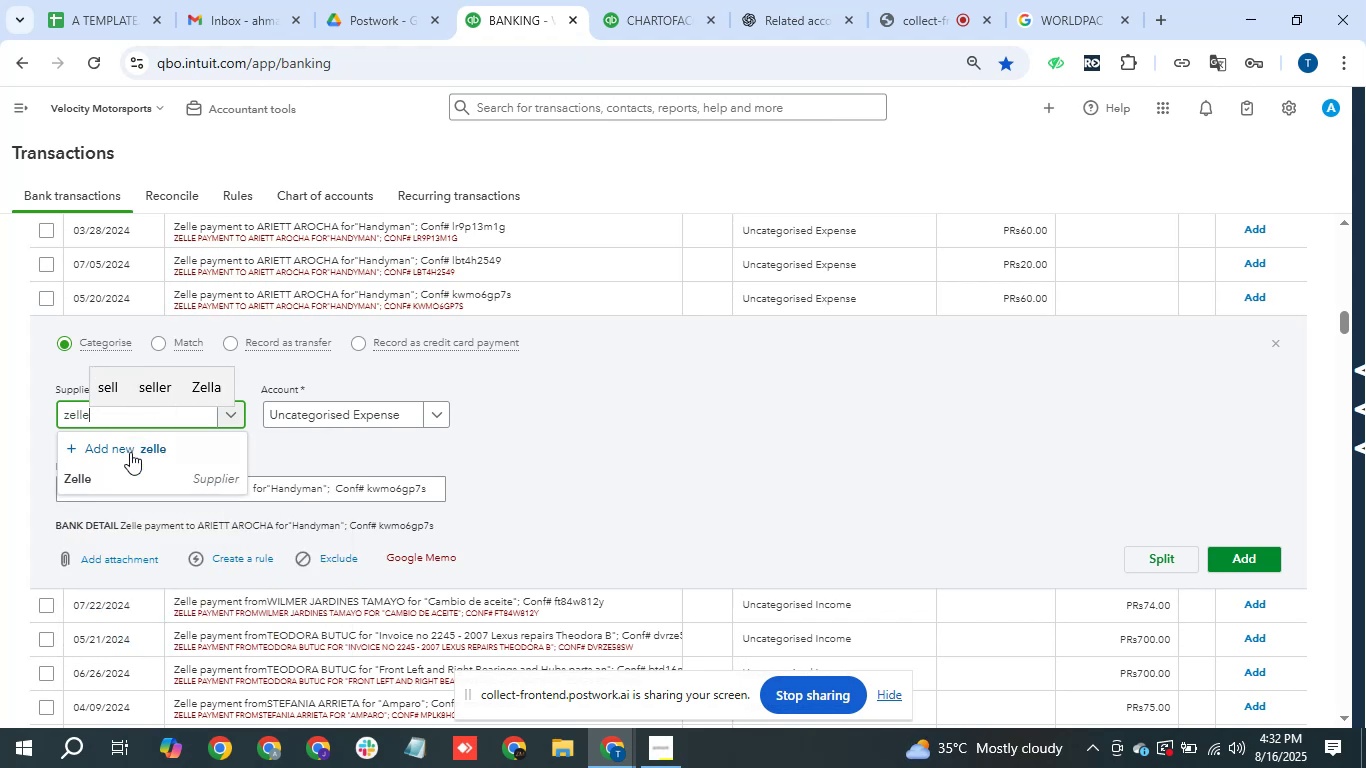 
left_click([130, 467])
 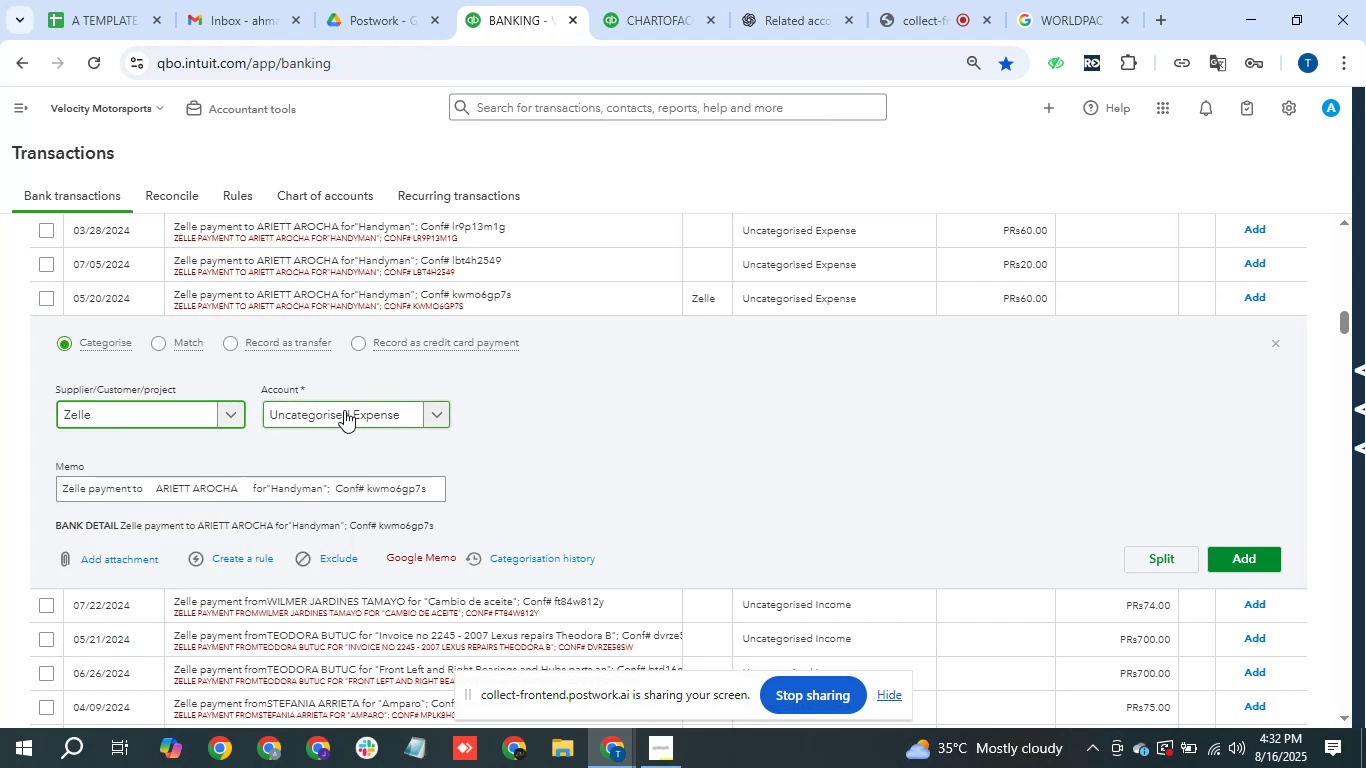 
left_click([344, 410])
 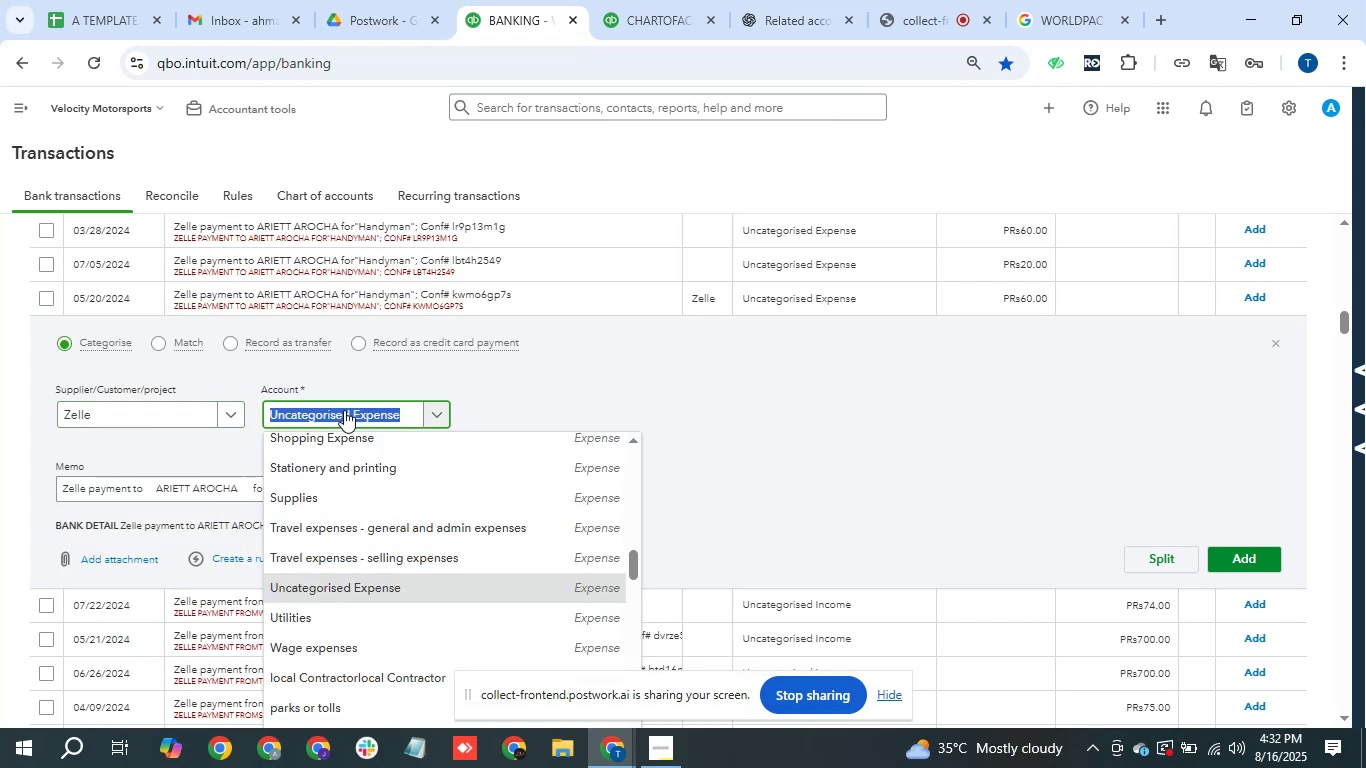 
type(serv)
 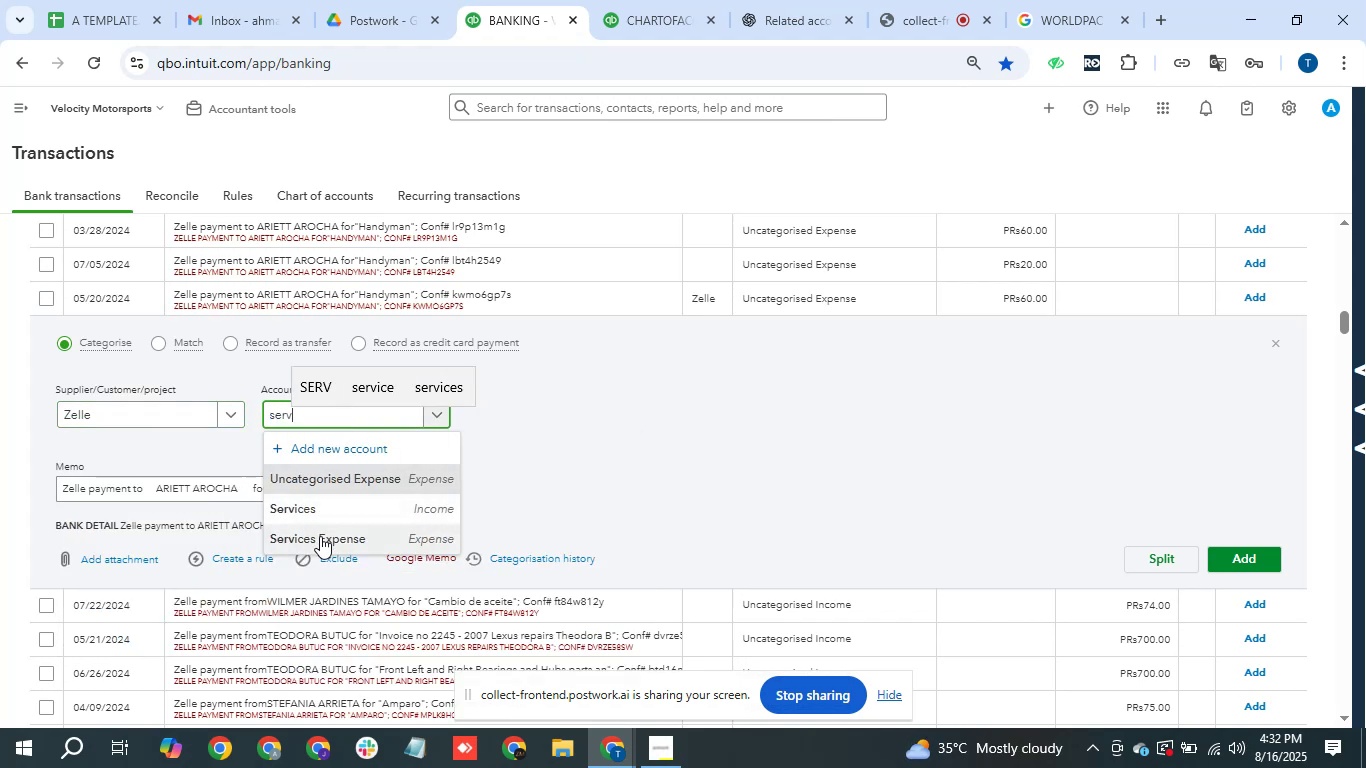 
left_click([320, 536])
 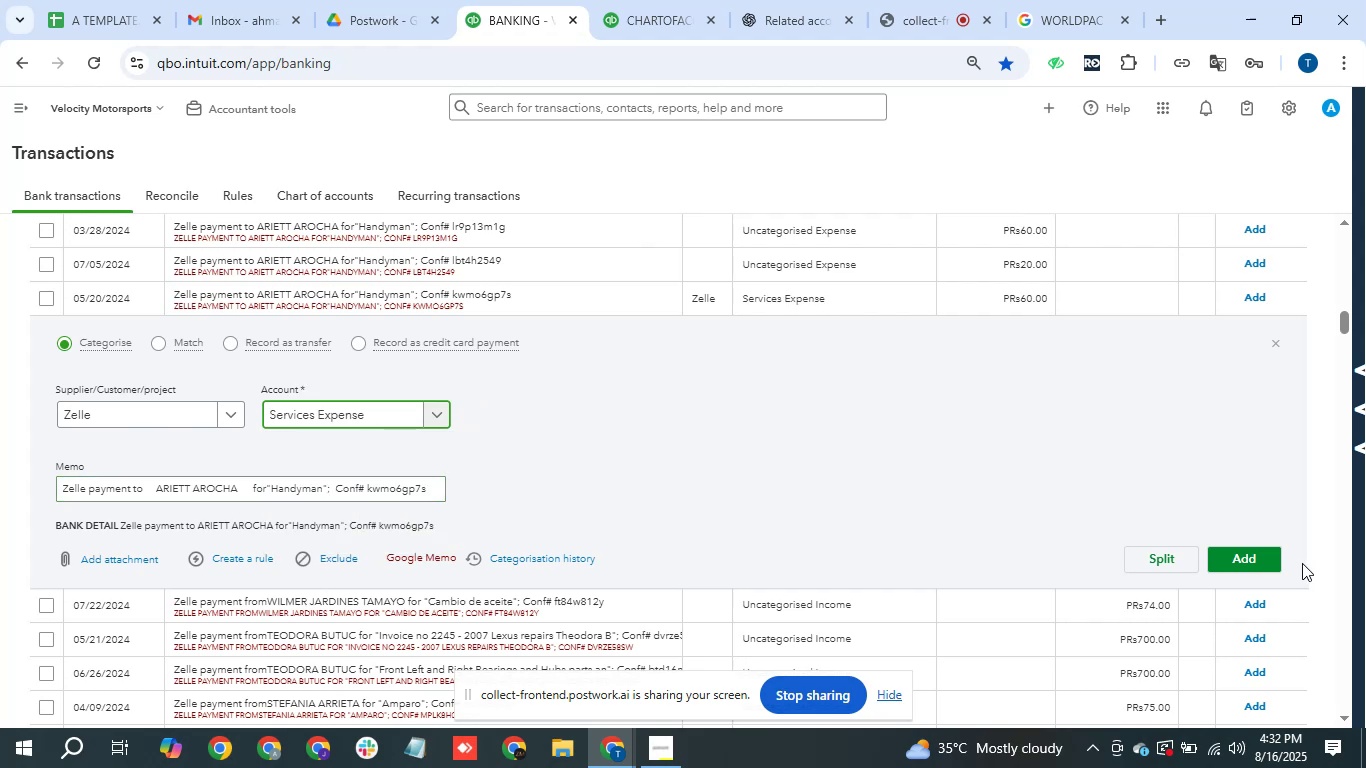 
left_click([1261, 564])
 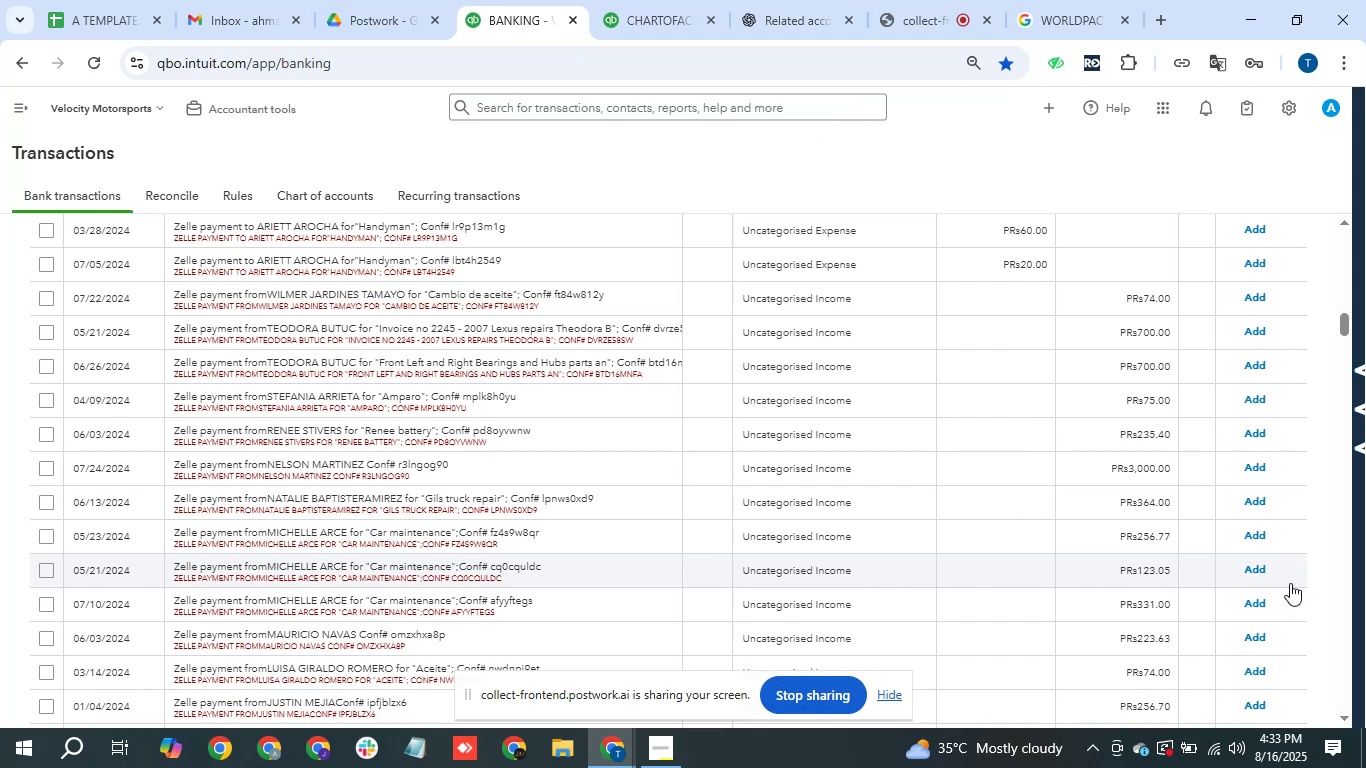 
wait(19.14)
 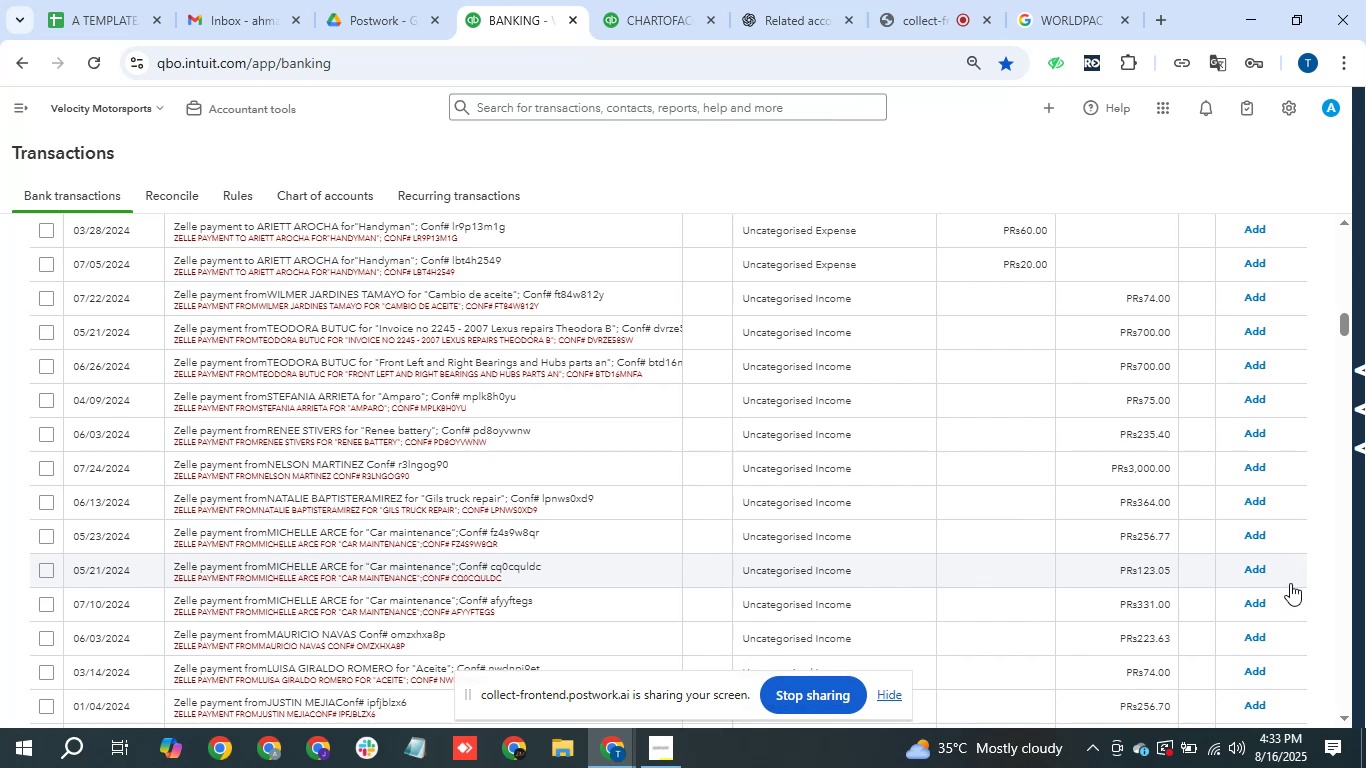 
left_click([545, 266])
 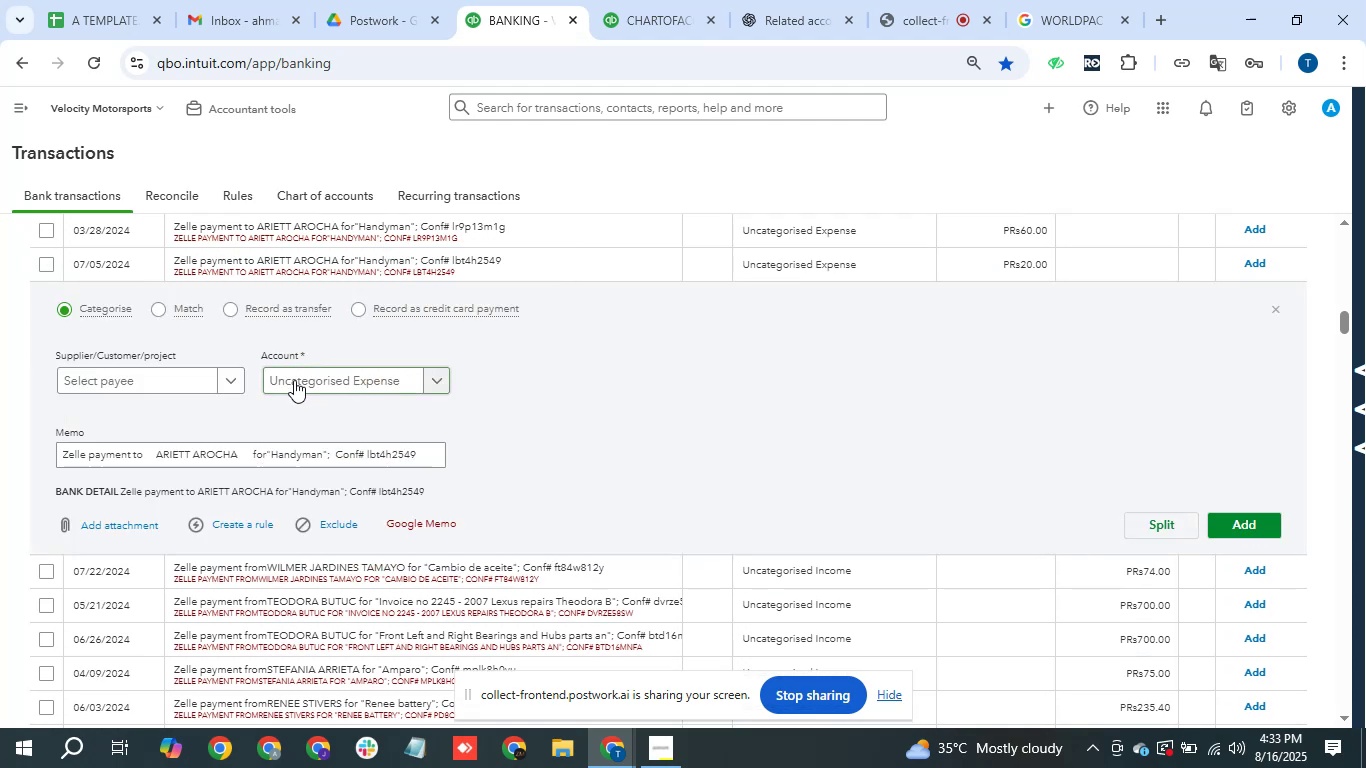 
left_click([202, 380])
 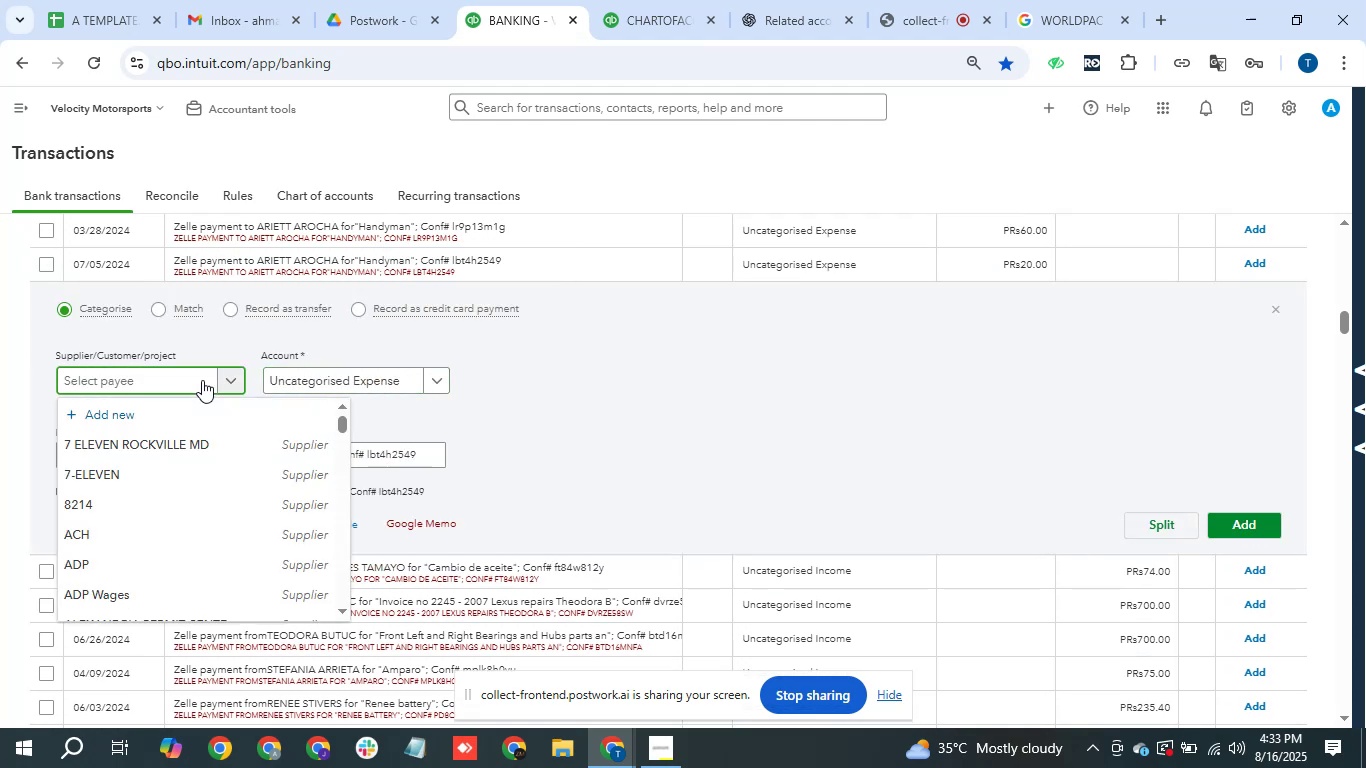 
type(zell)
 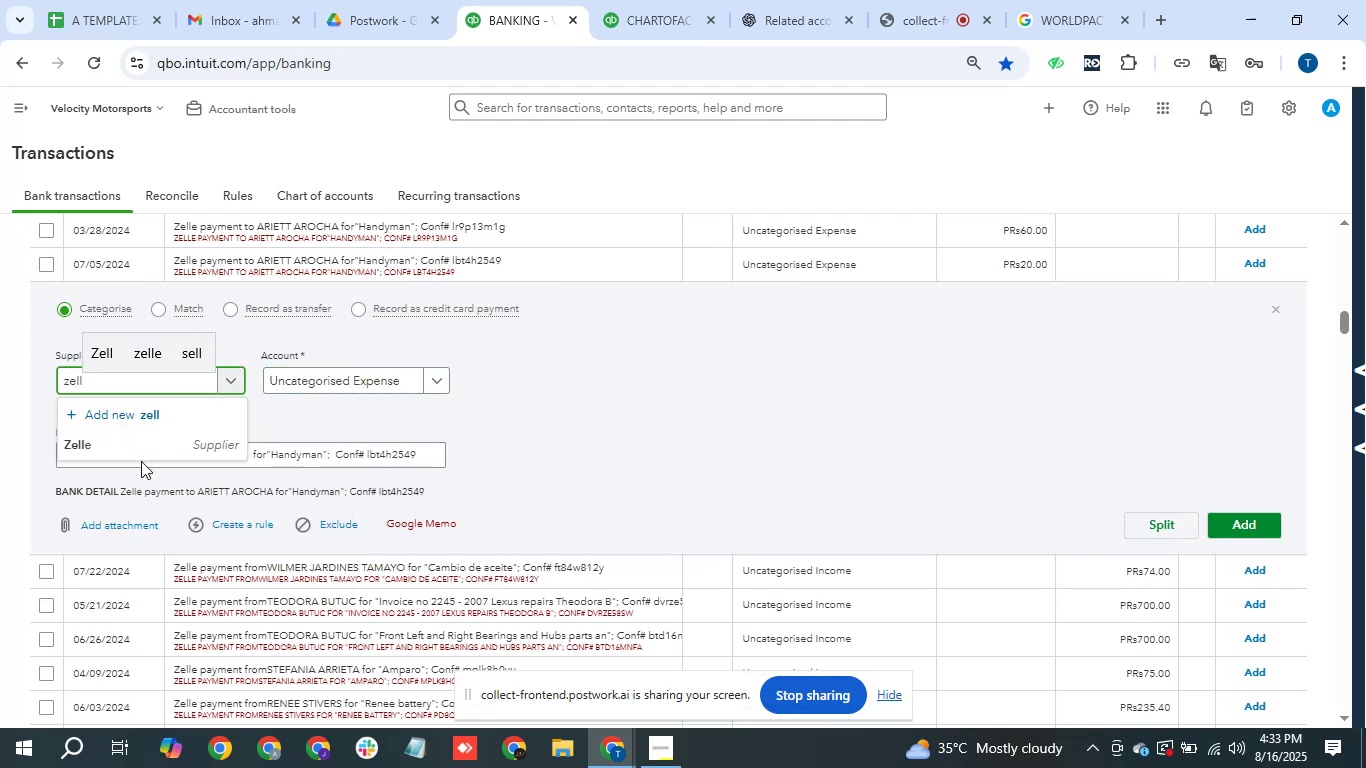 
left_click_drag(start_coordinate=[141, 451], to_coordinate=[141, 444])
 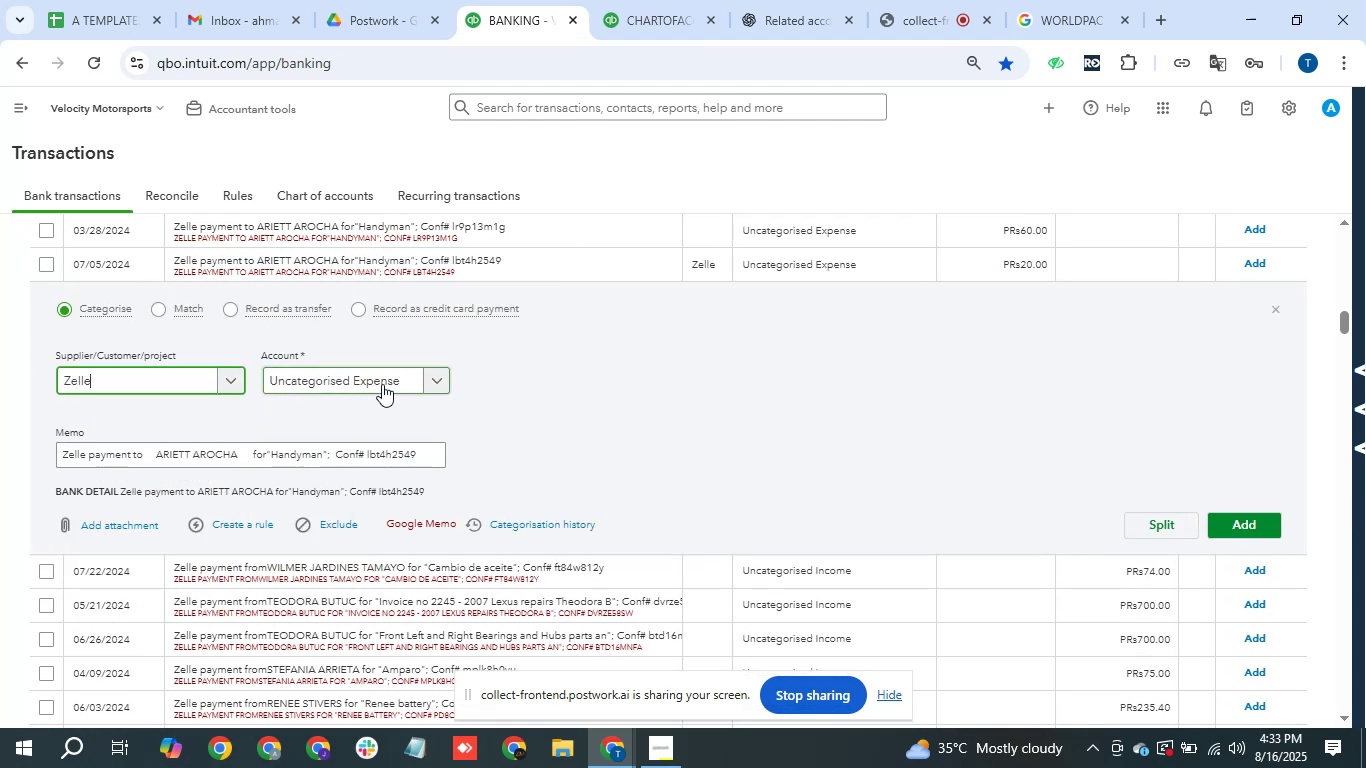 
left_click([383, 381])
 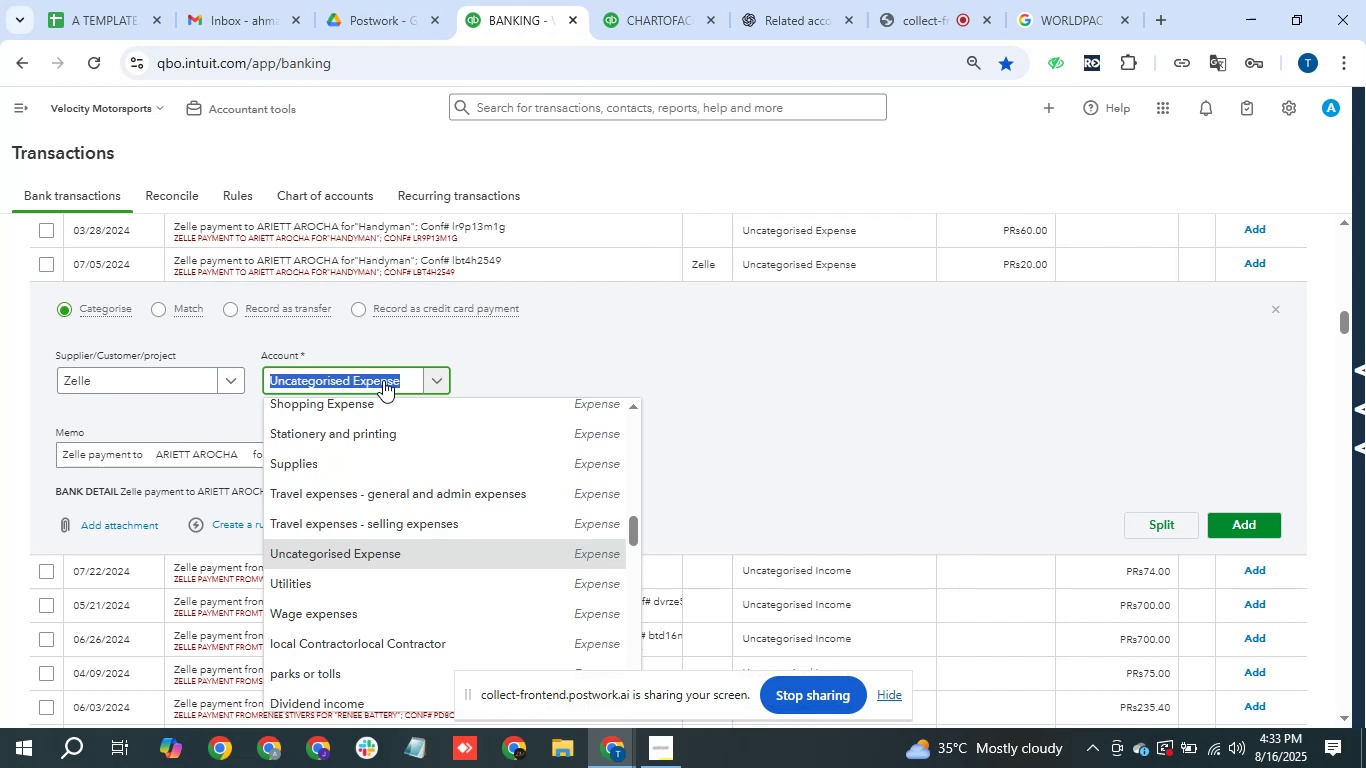 
wait(10.2)
 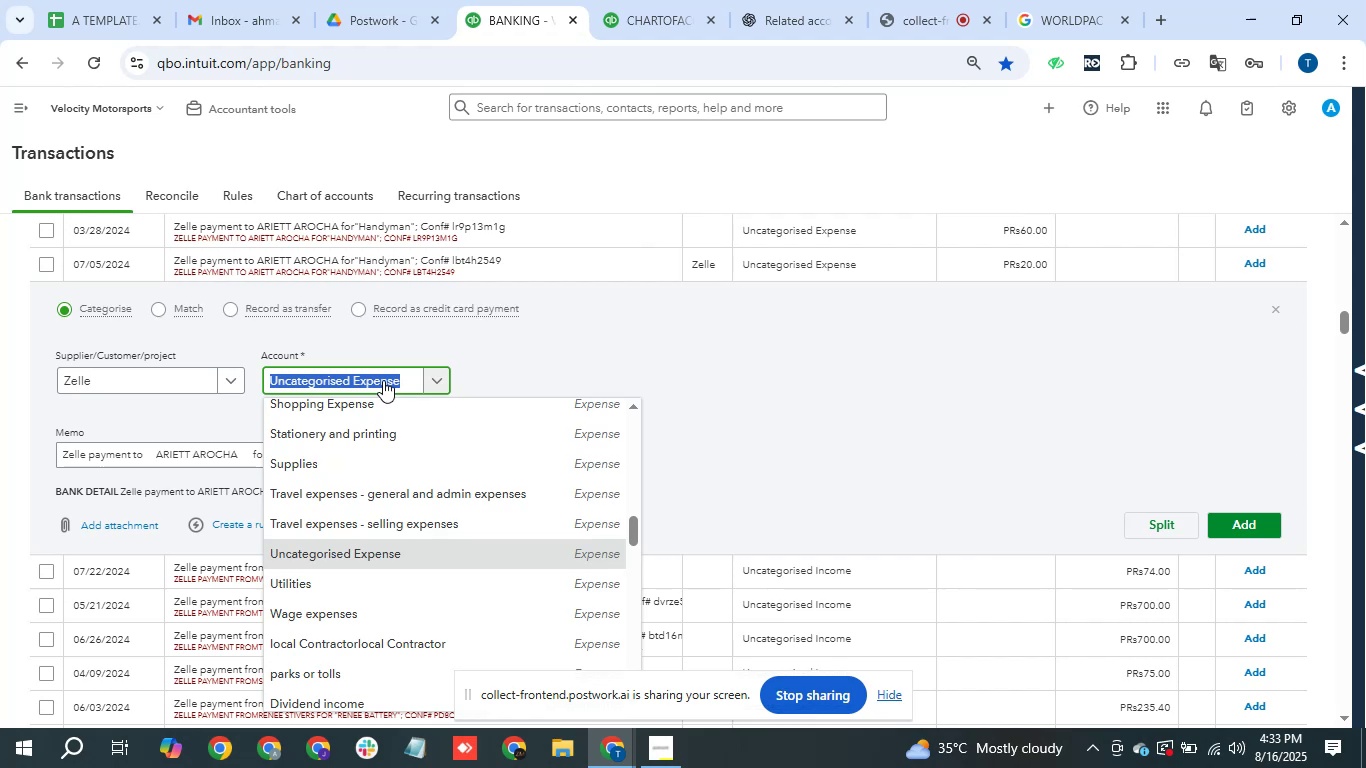 
type(ser)
 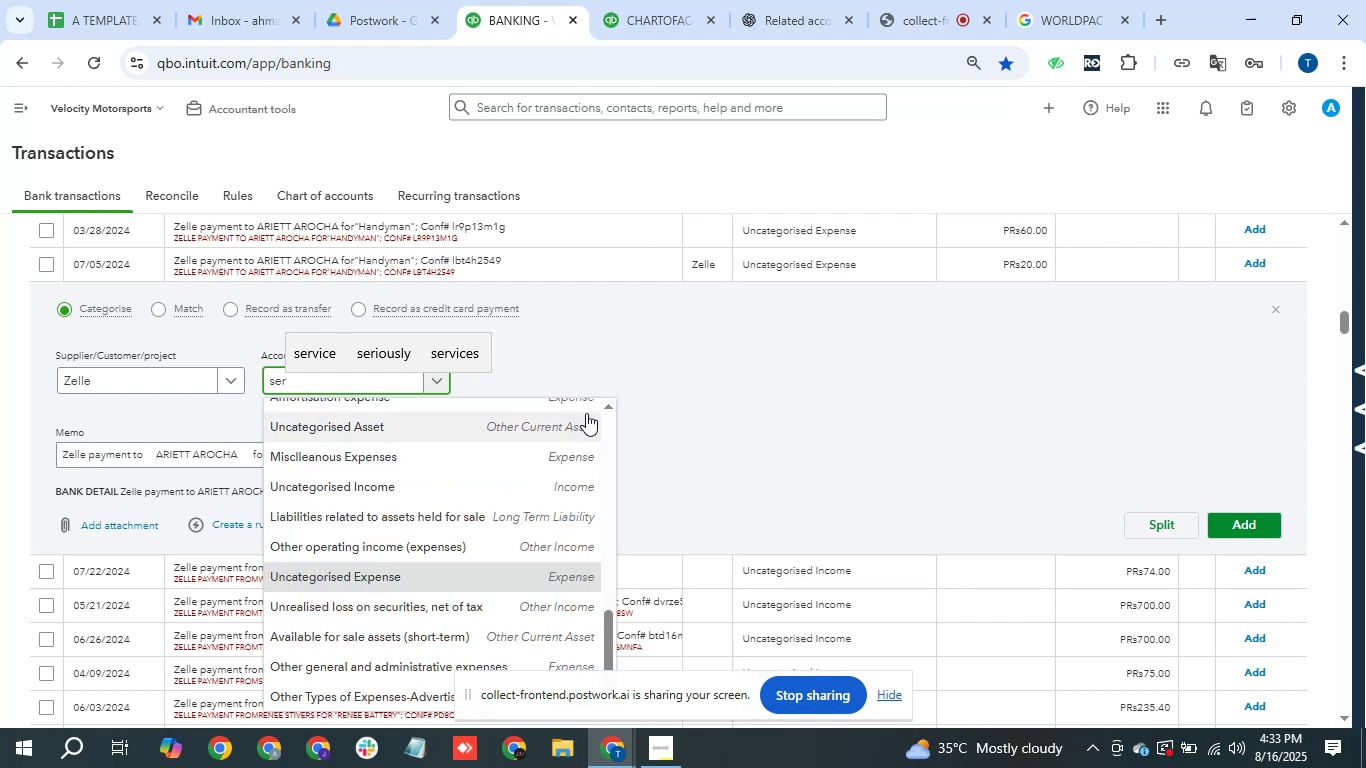 
key(V)
 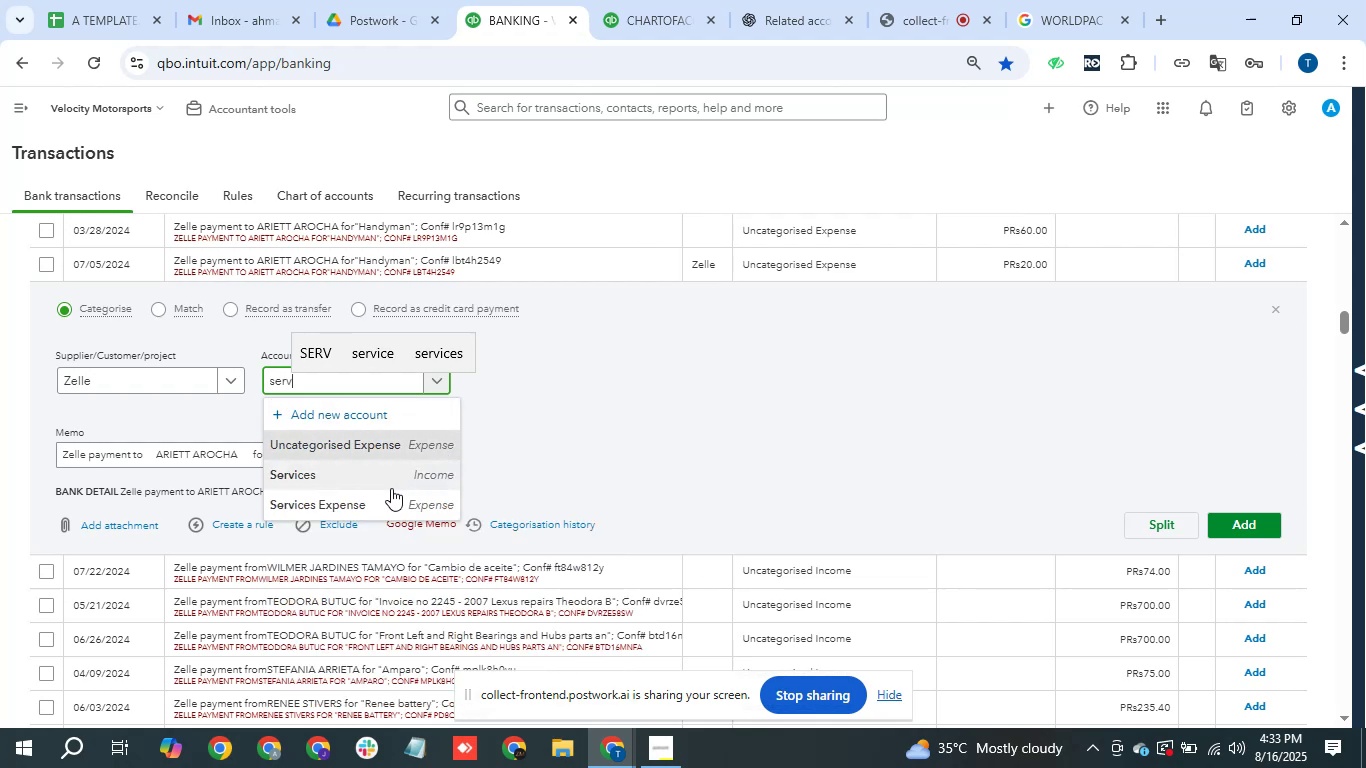 
left_click([374, 505])
 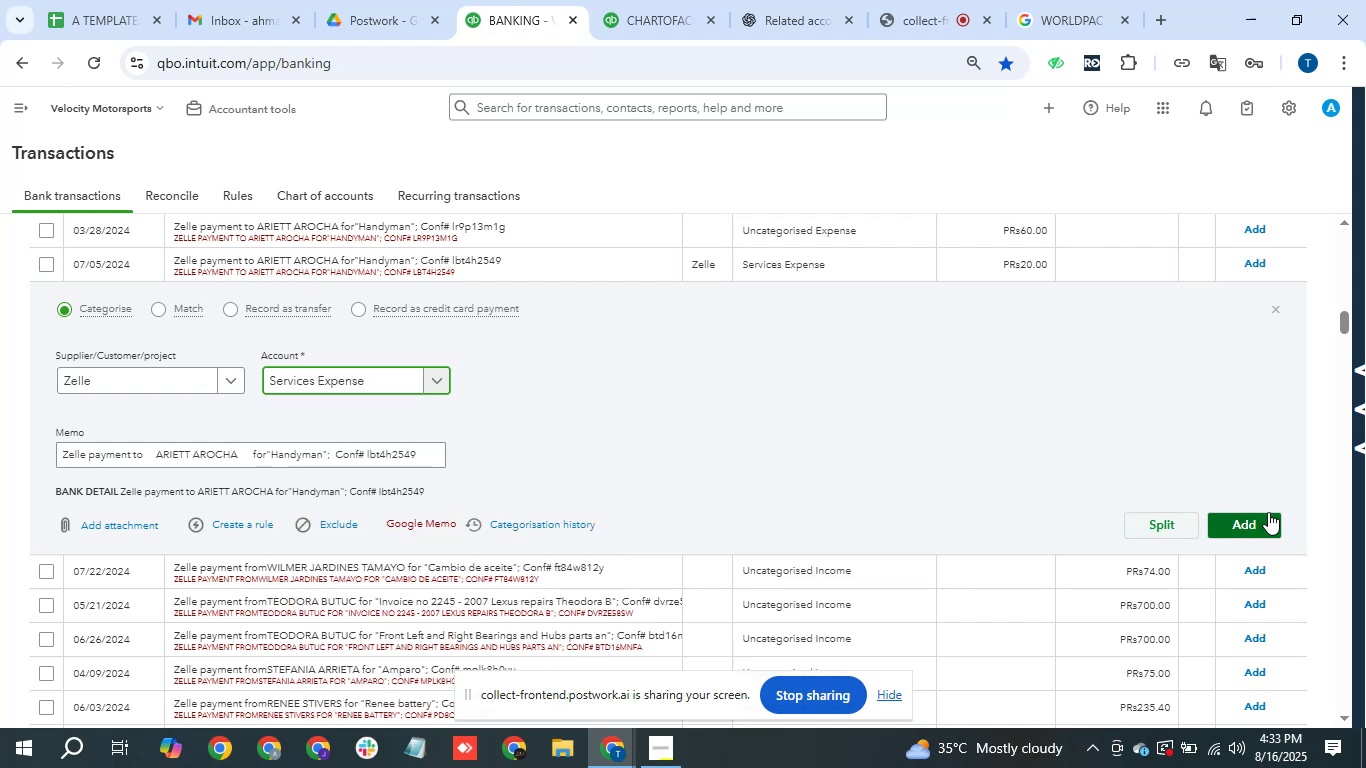 
left_click([1268, 515])
 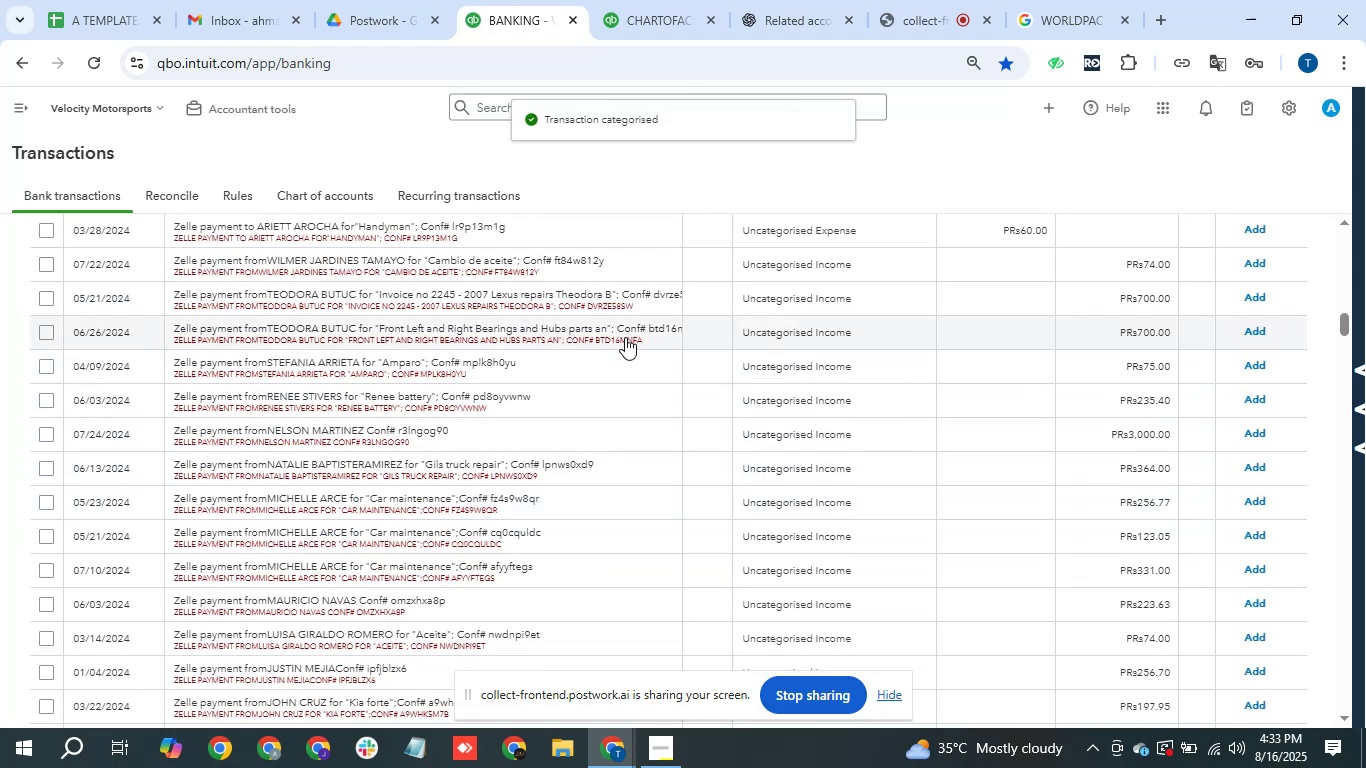 
wait(7.86)
 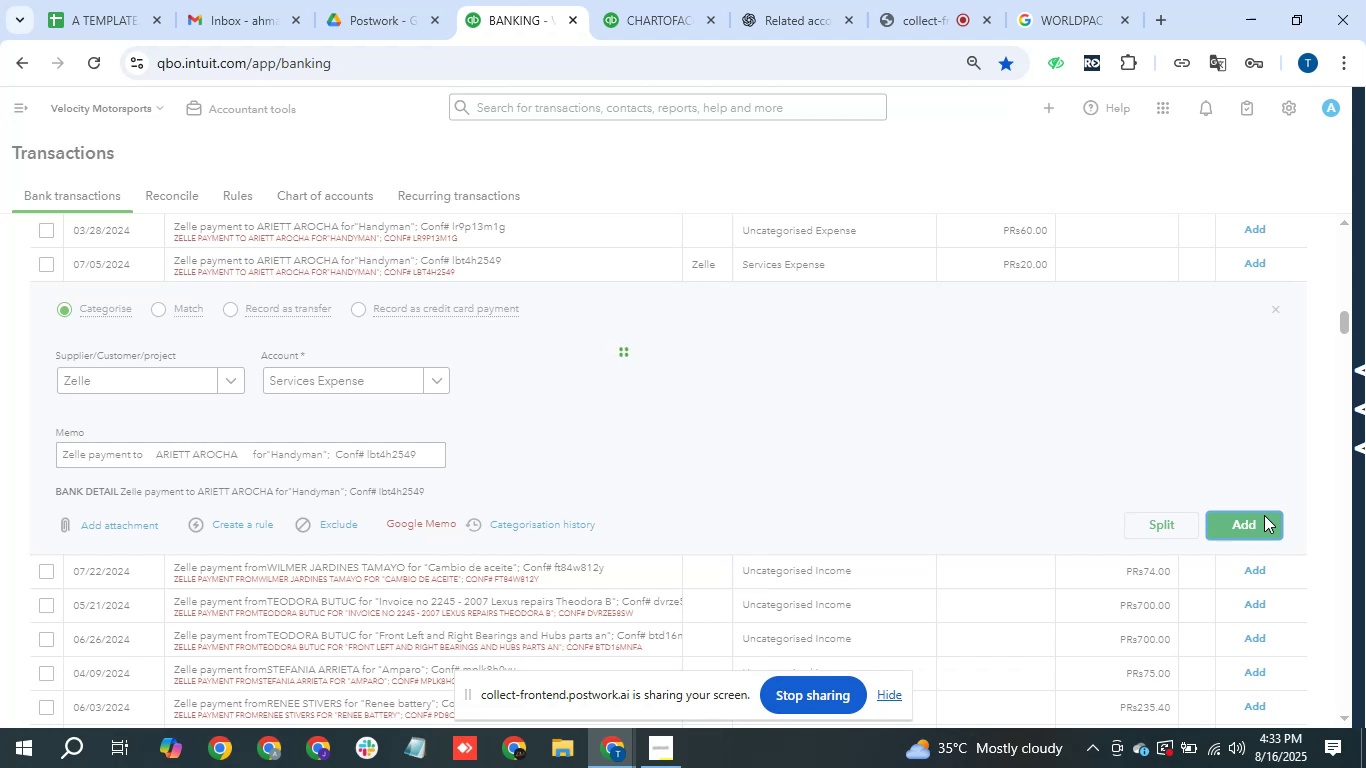 
left_click_drag(start_coordinate=[1343, 321], to_coordinate=[1347, 311])
 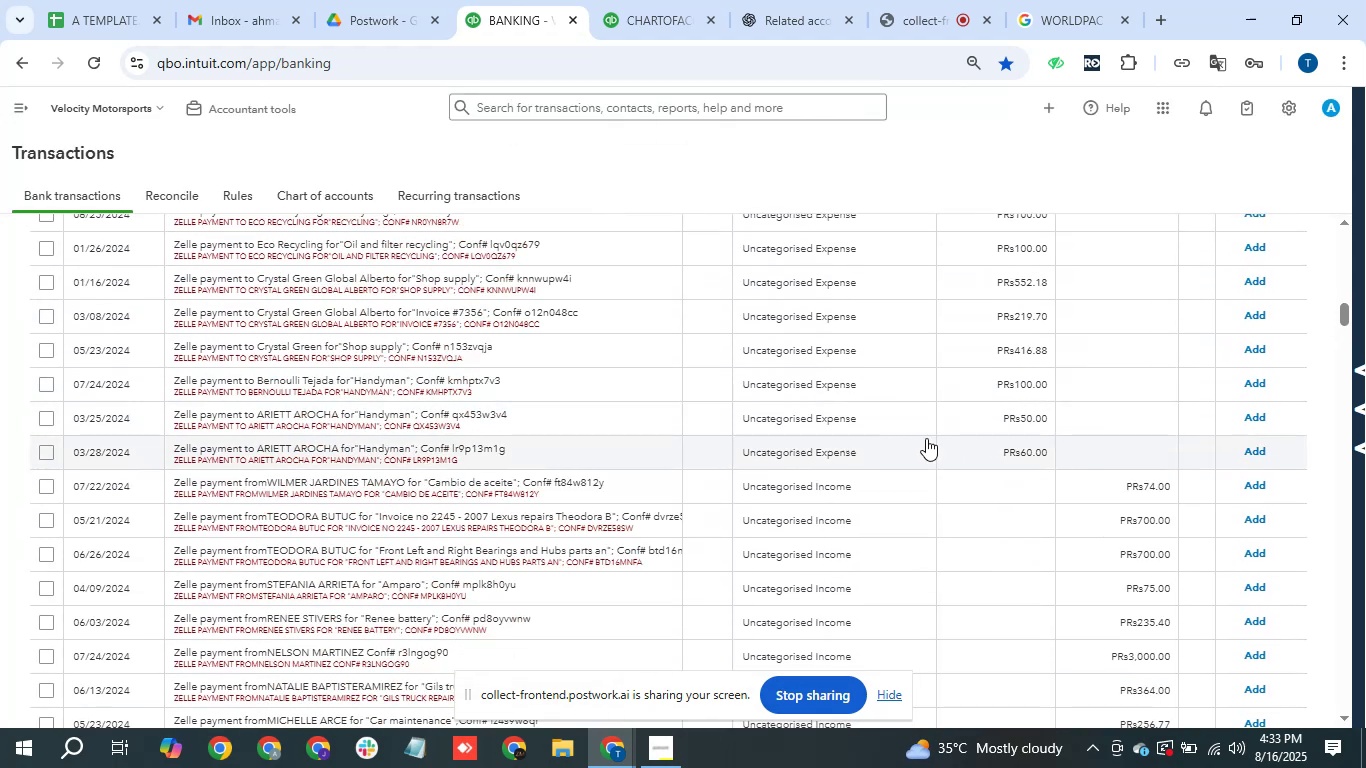 
left_click([918, 439])
 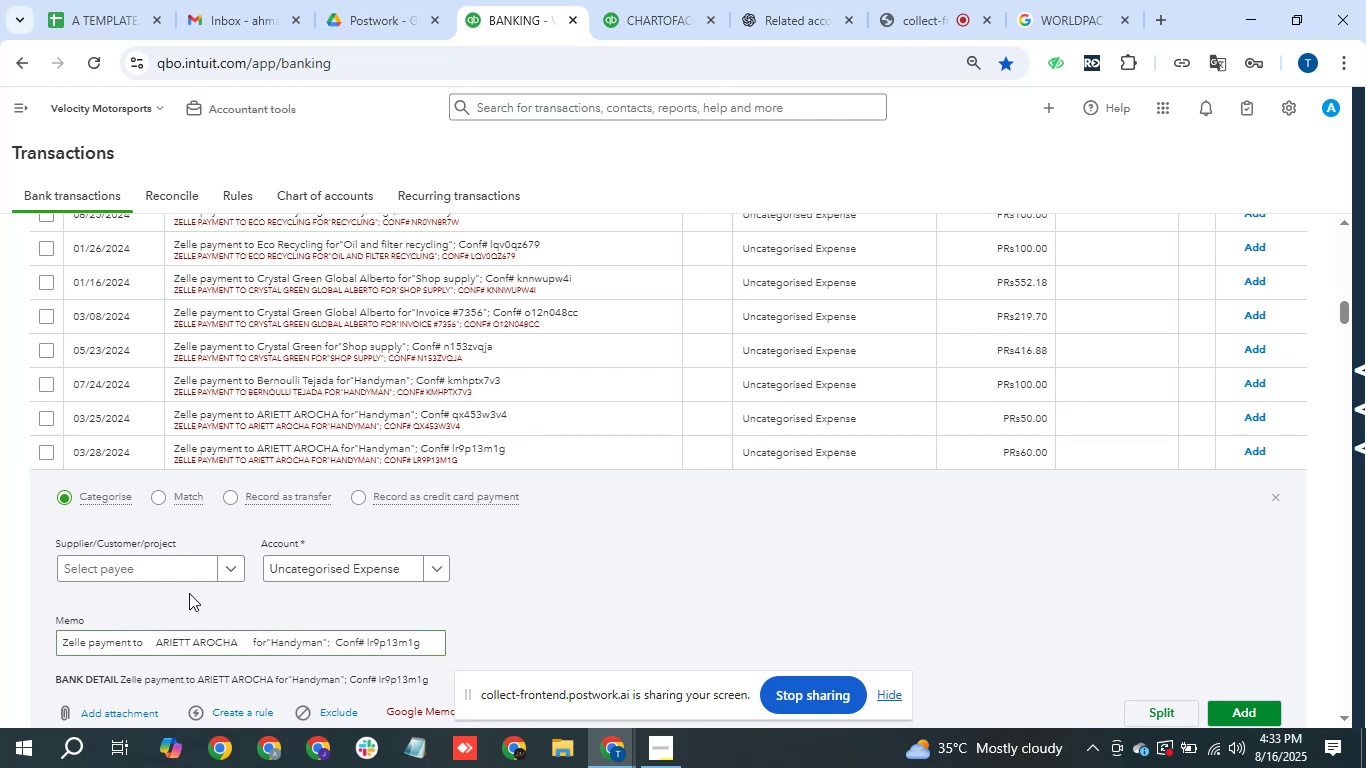 
left_click([117, 581])
 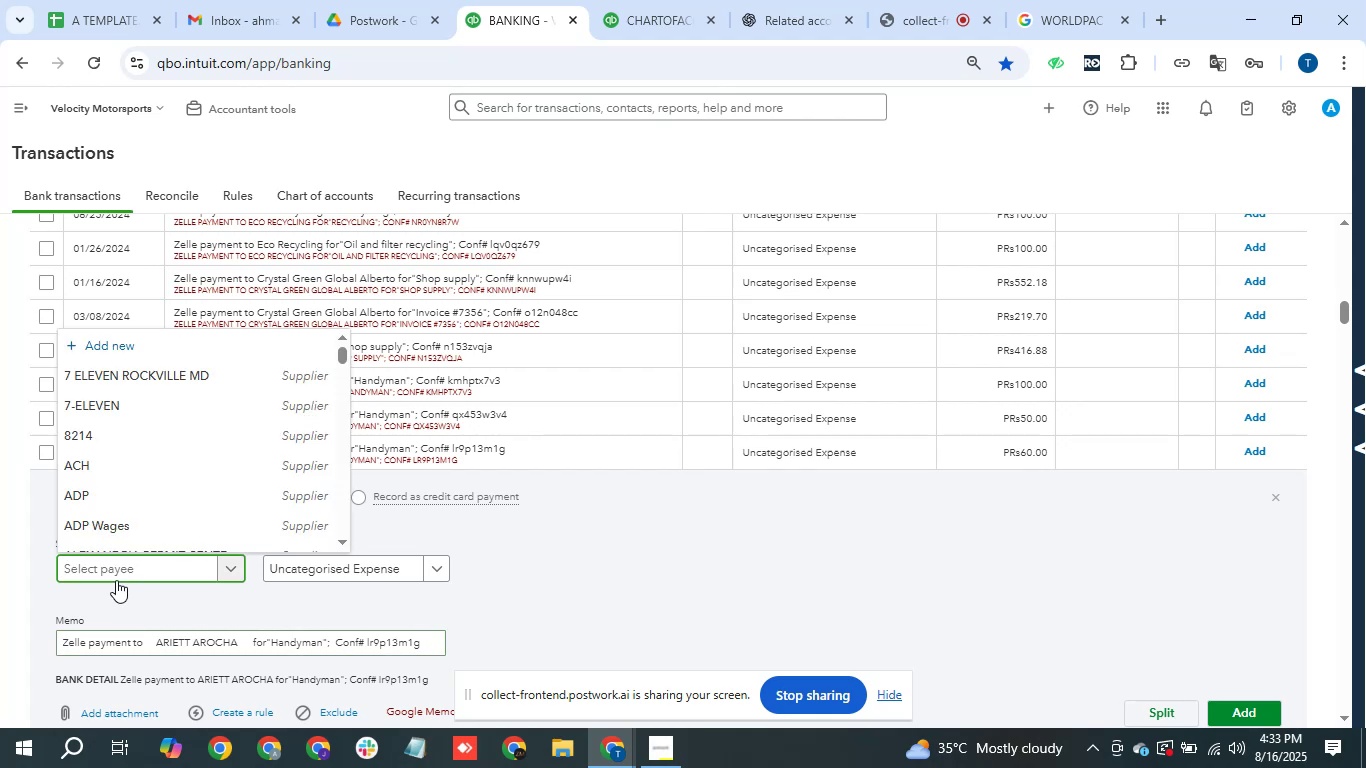 
type(zell)
 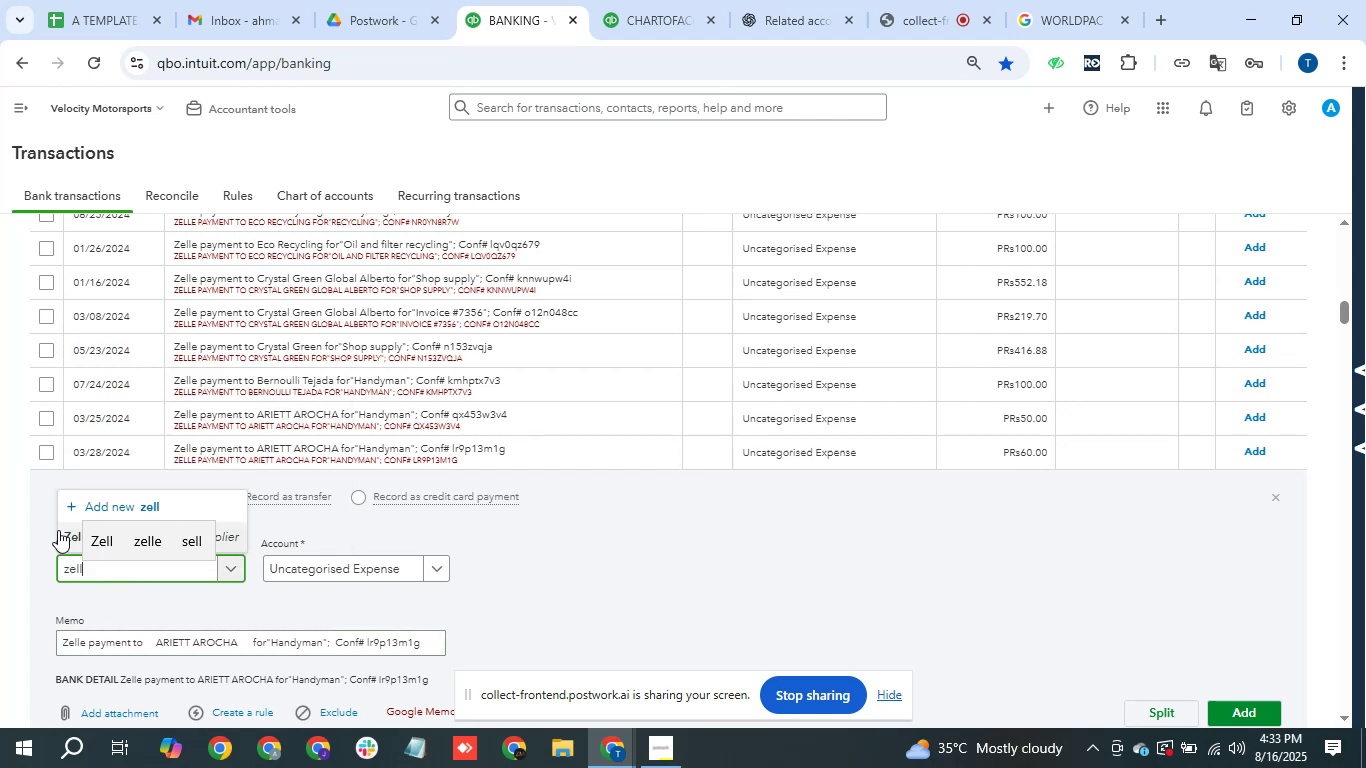 
left_click([58, 530])
 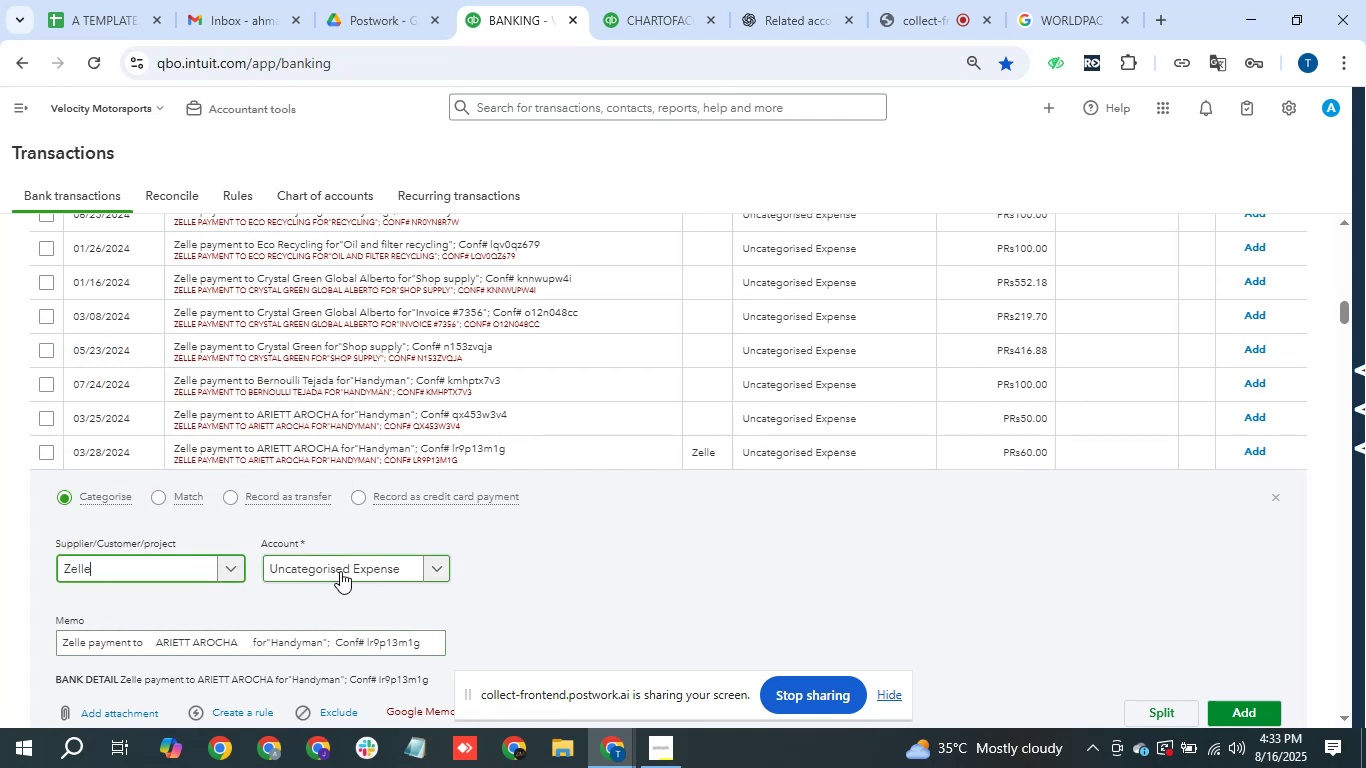 
left_click([340, 571])
 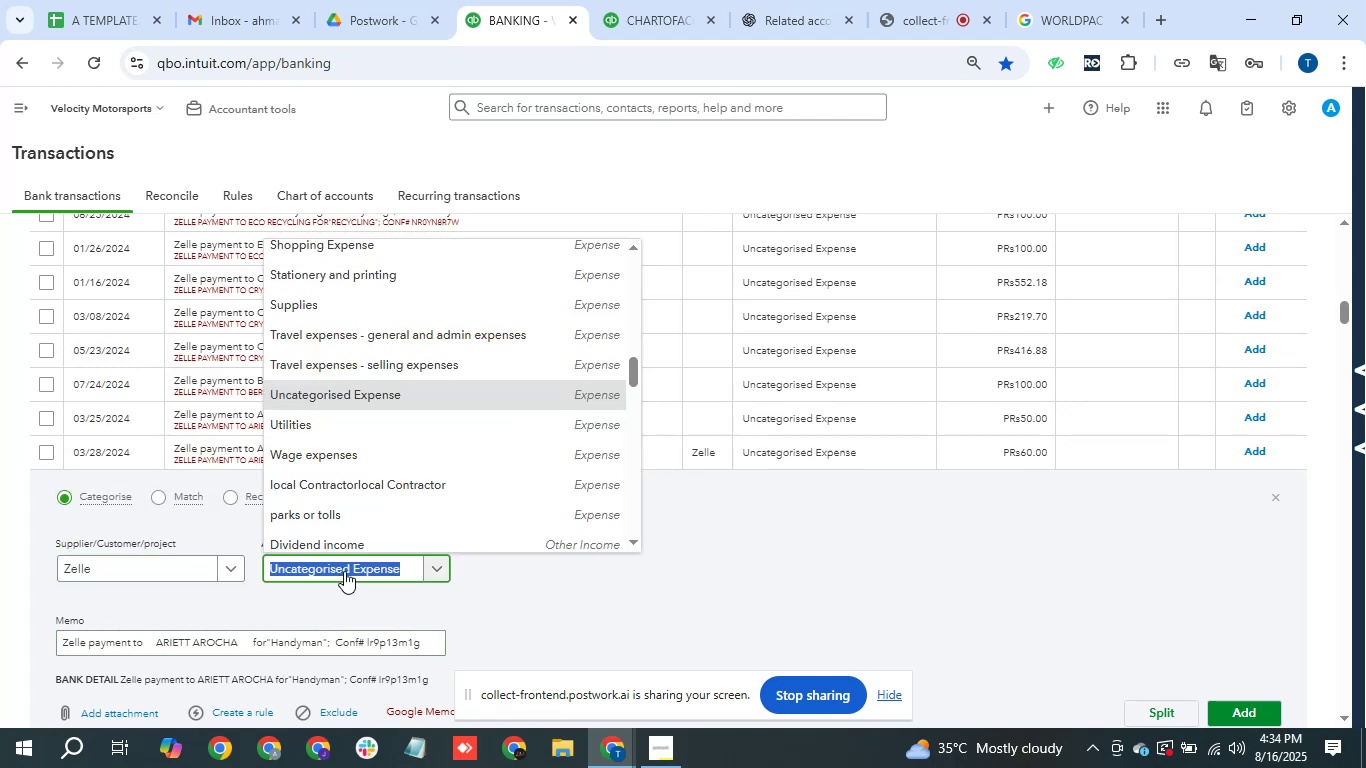 
type(serv)
 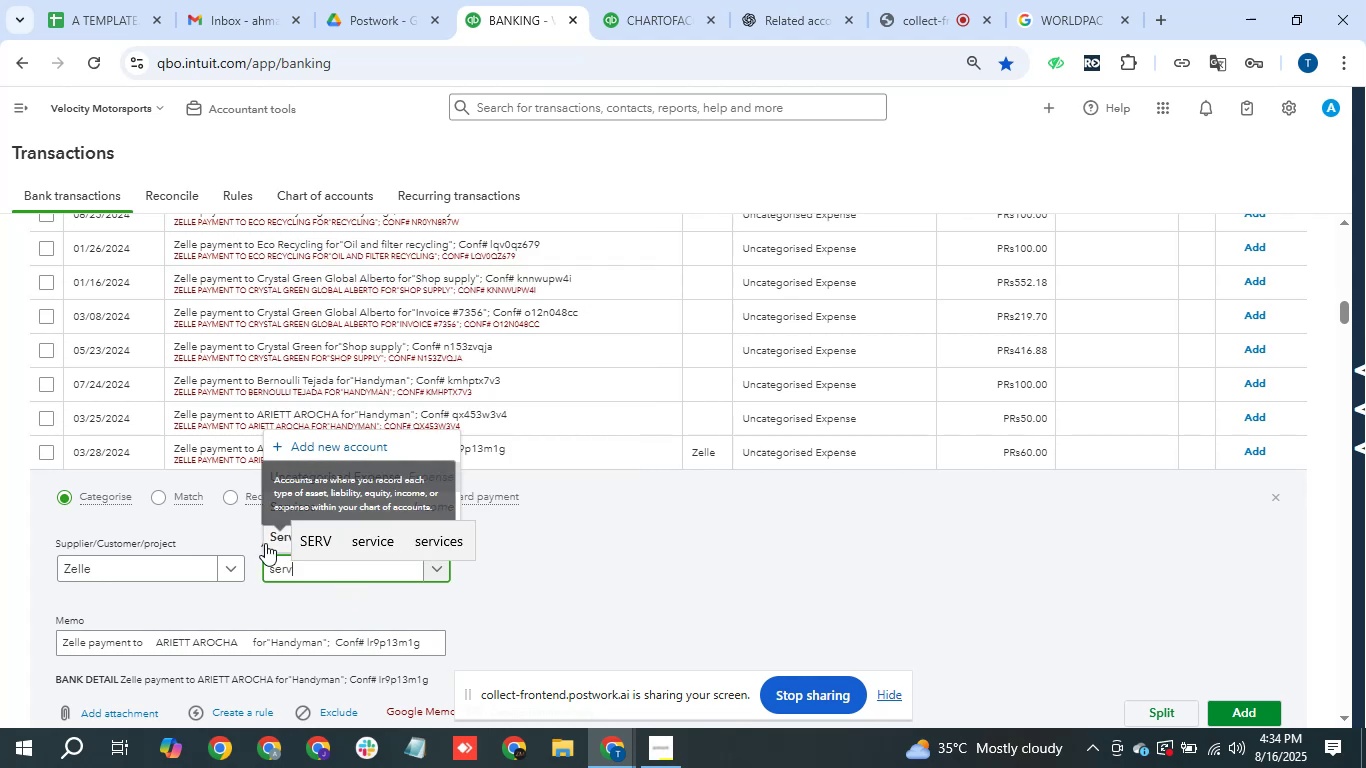 
left_click([268, 543])
 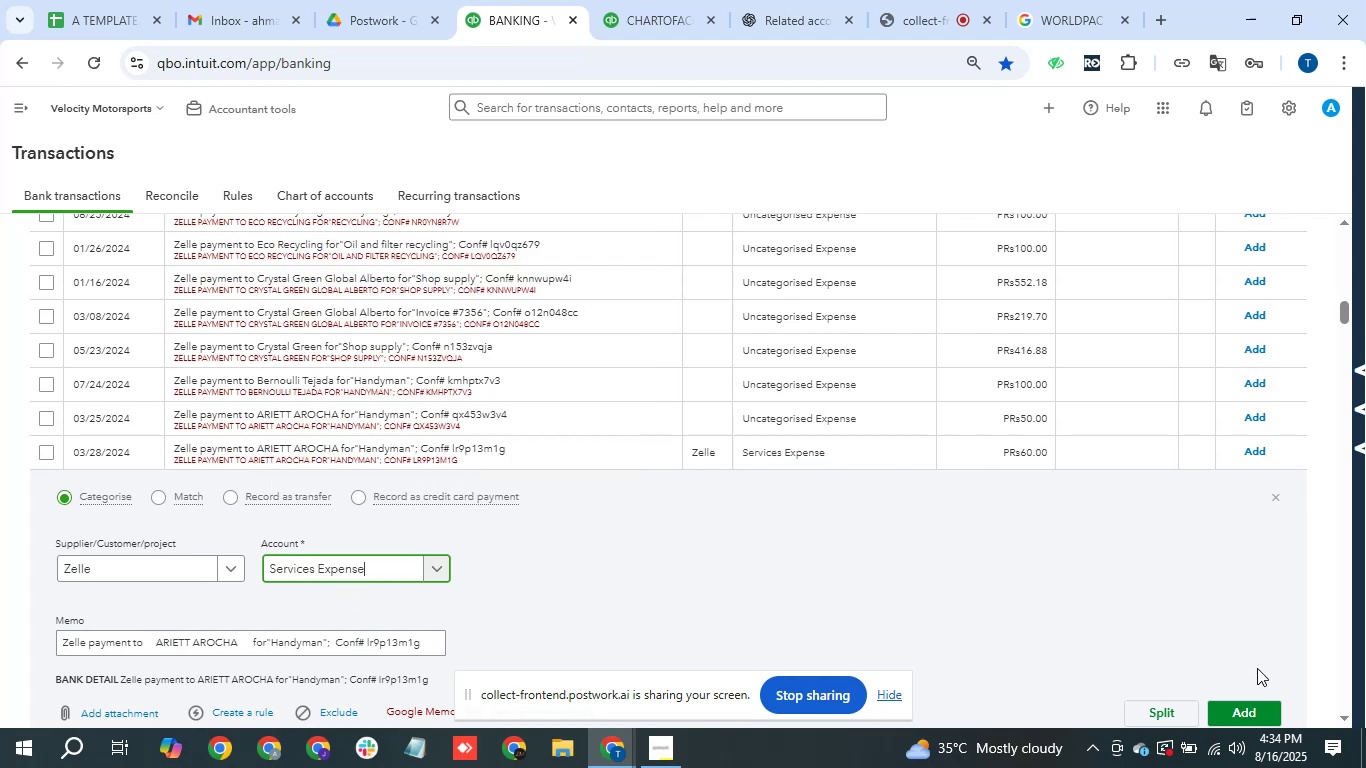 
left_click([1251, 706])
 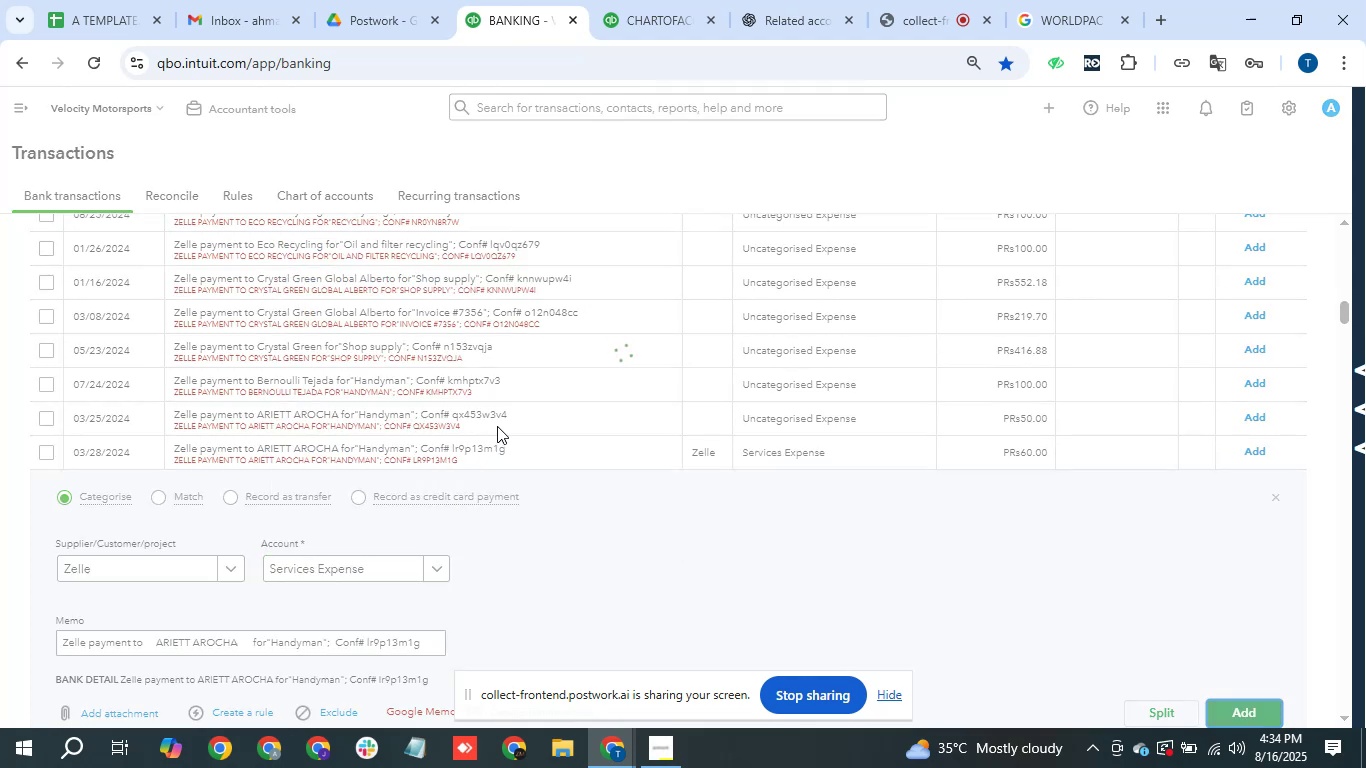 
wait(6.26)
 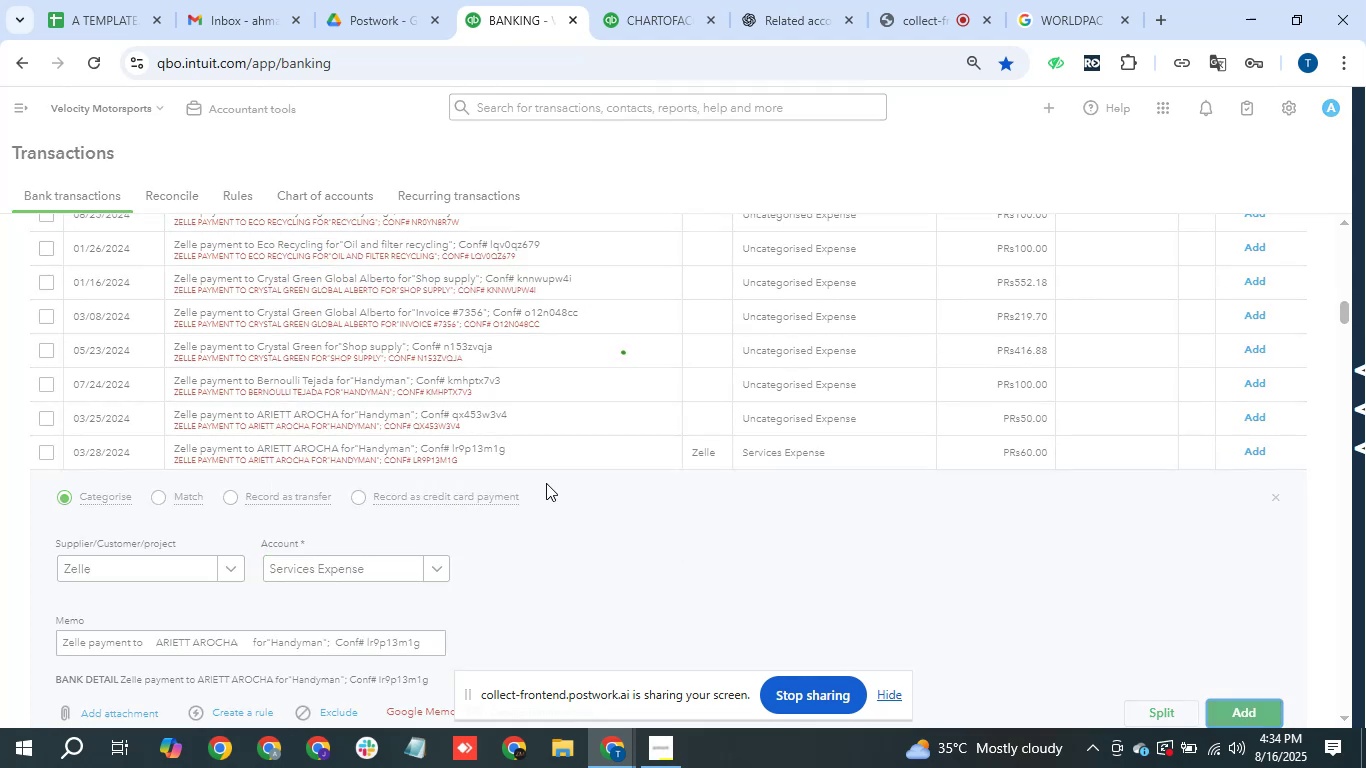 
left_click([517, 409])
 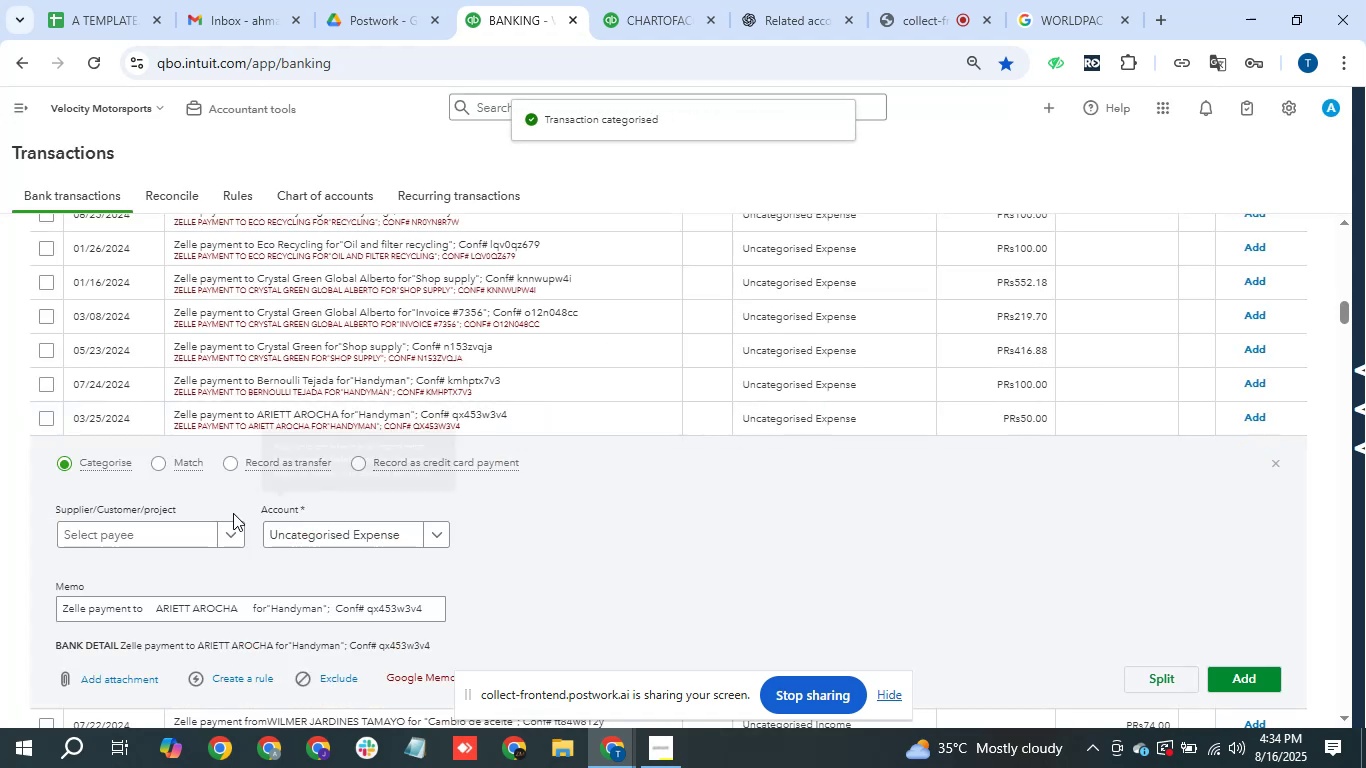 
left_click([148, 539])
 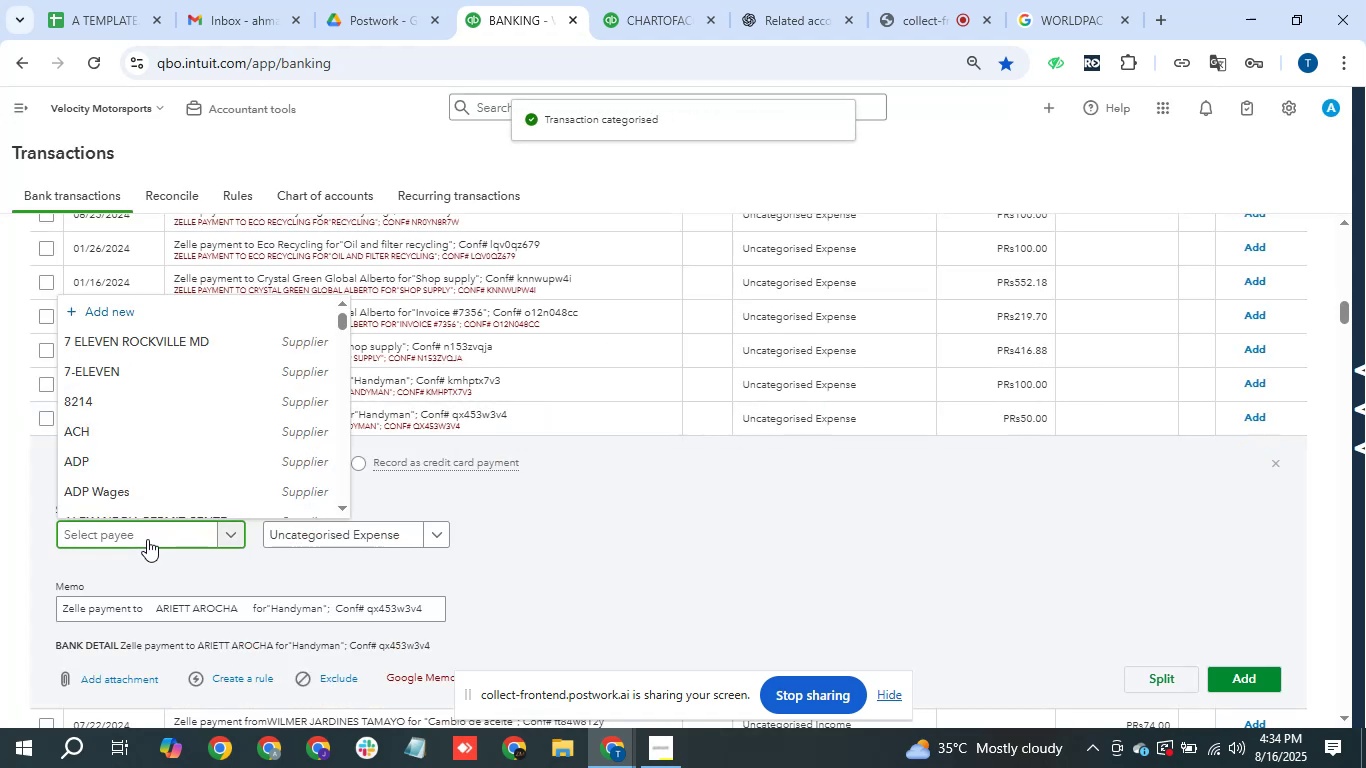 
type(zell)
 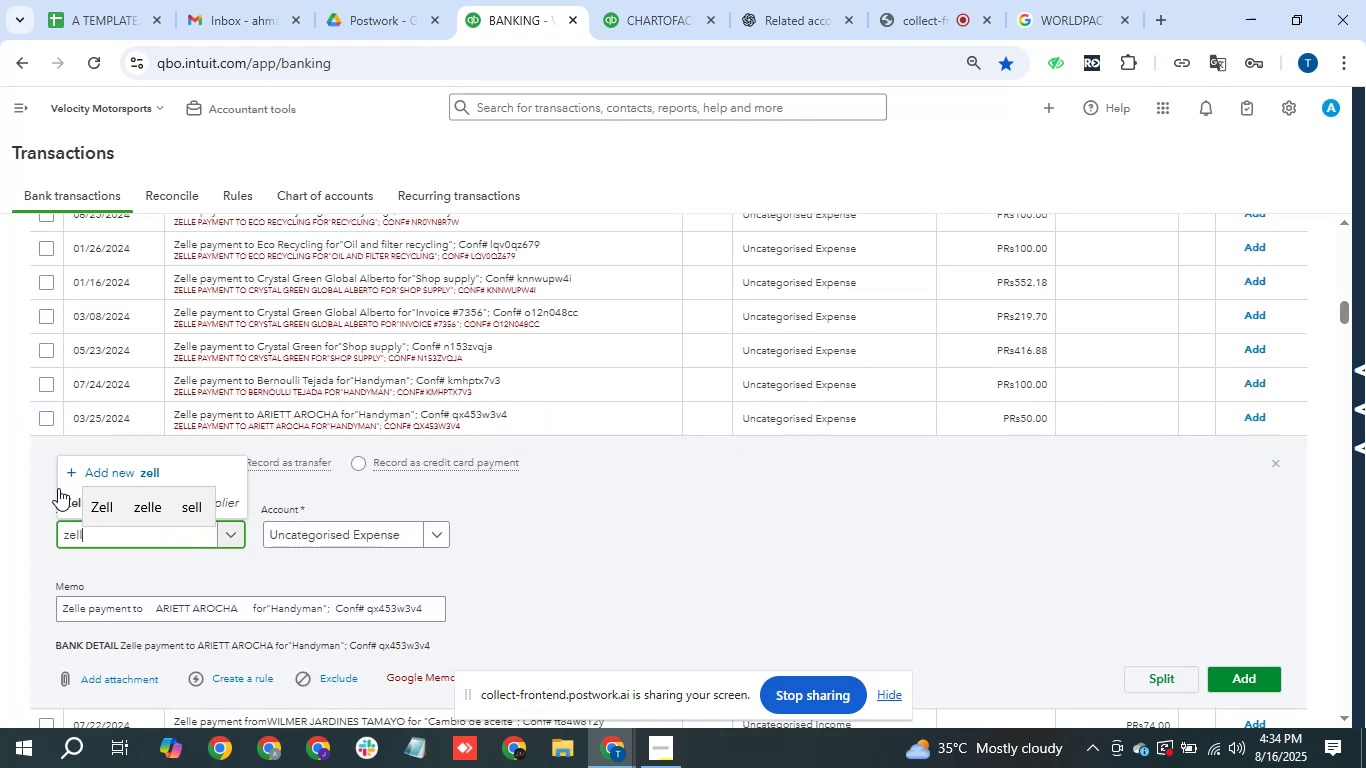 
left_click([66, 500])
 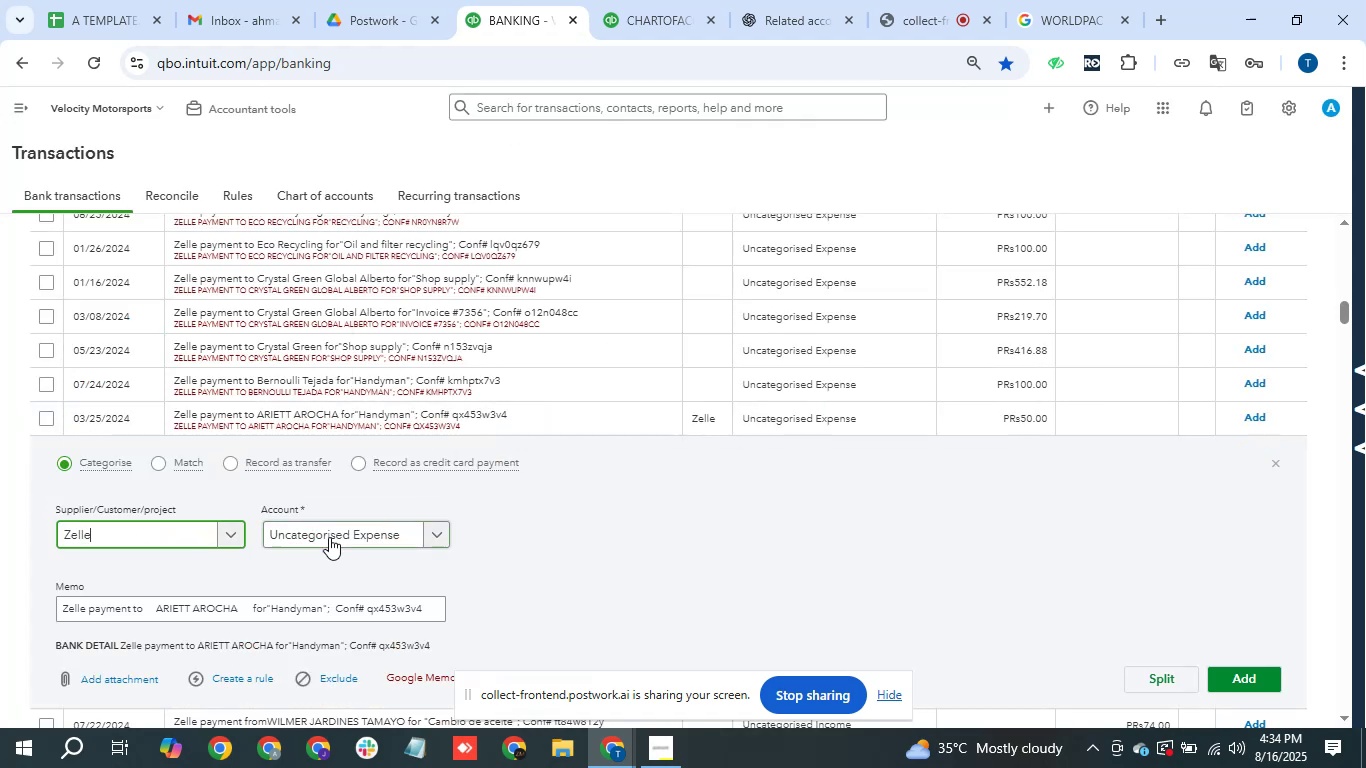 
left_click([331, 539])
 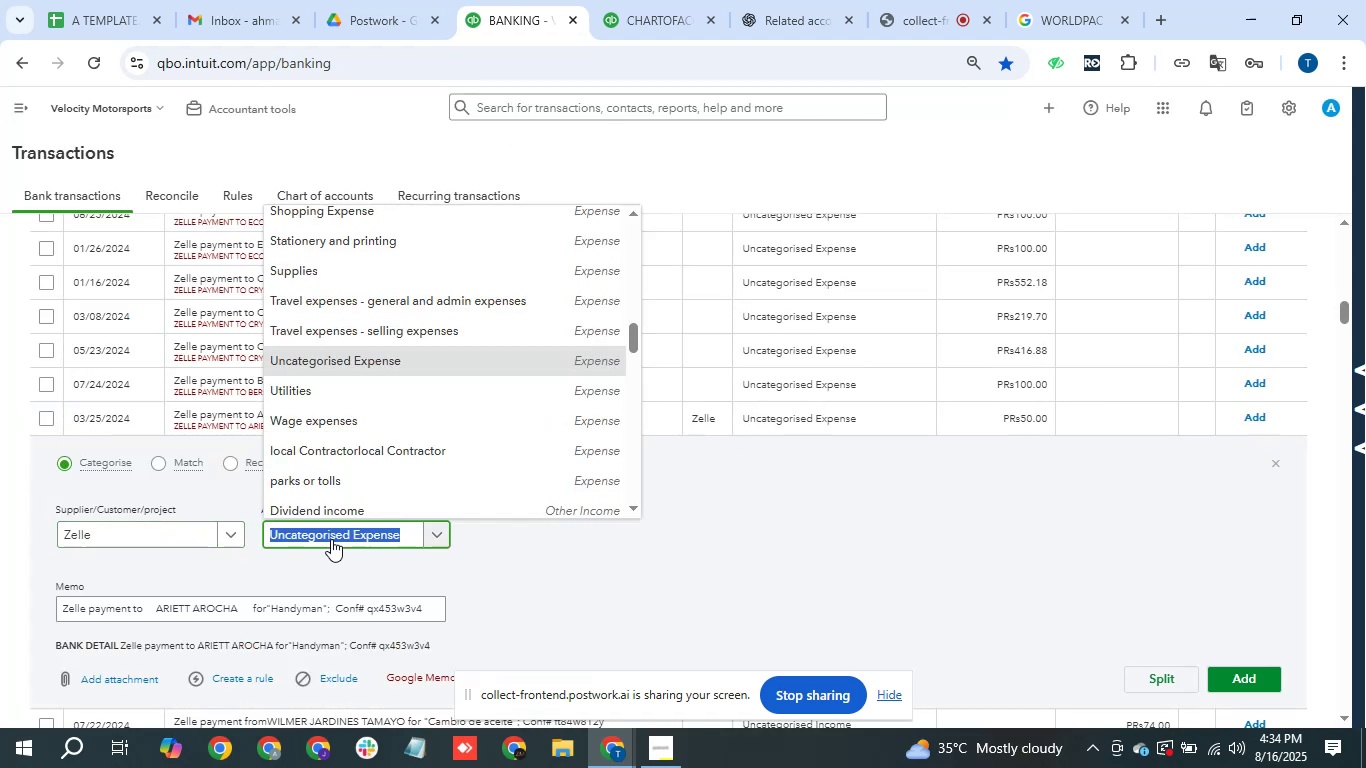 
type(serv)
 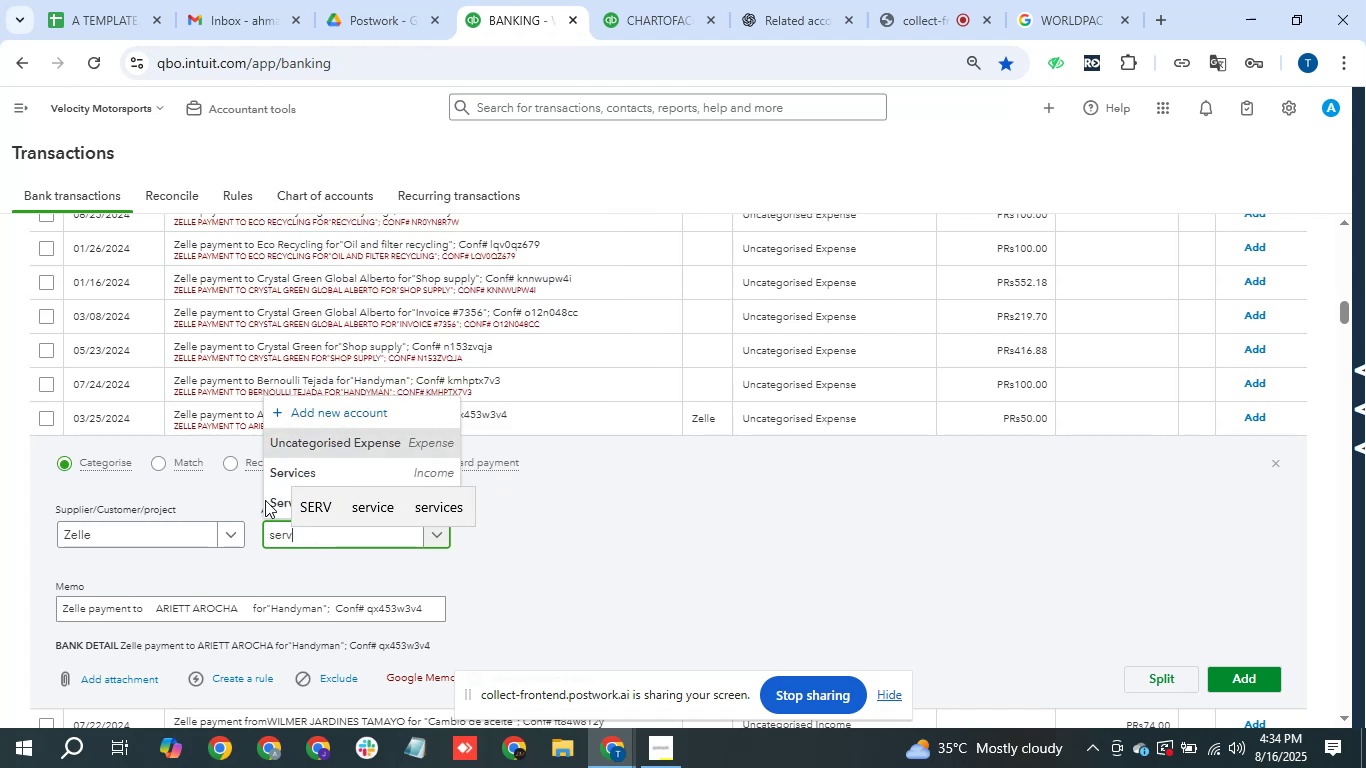 
left_click([270, 500])
 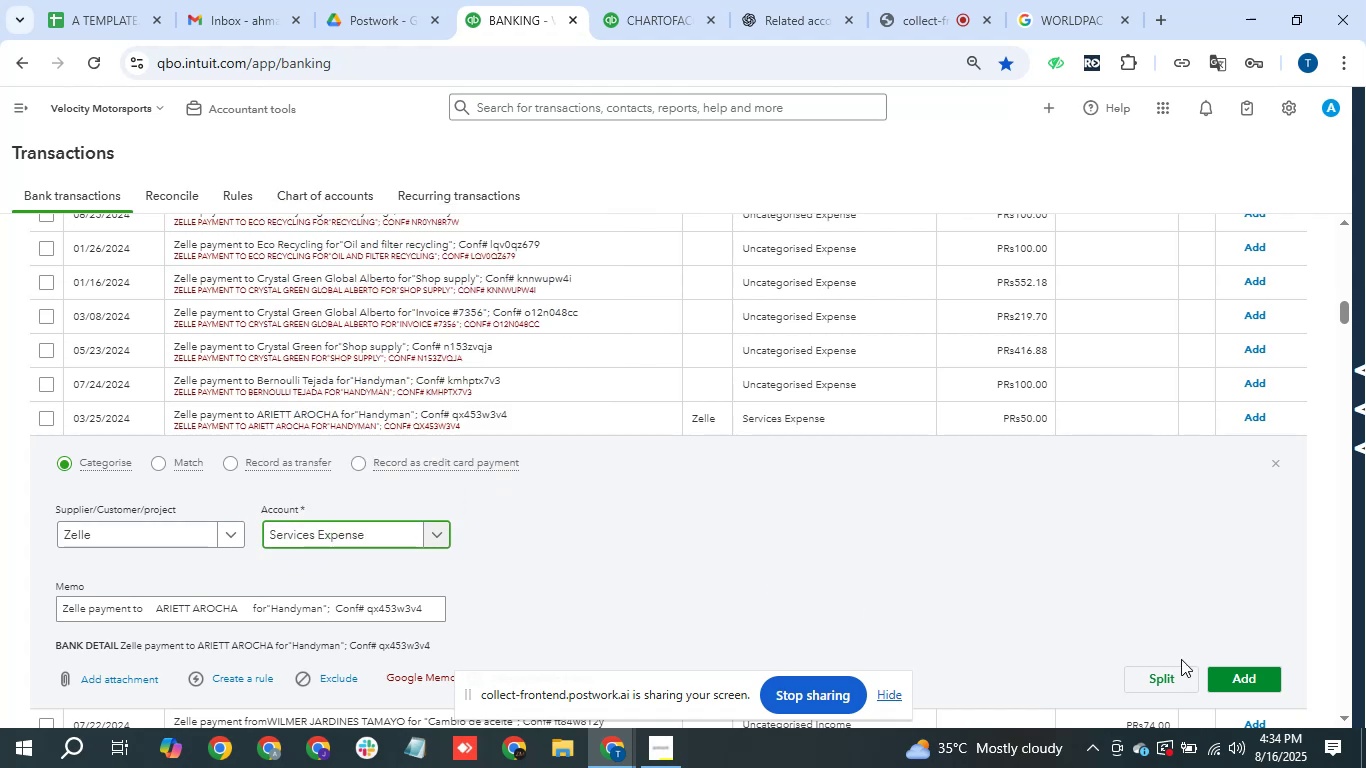 
left_click([1248, 661])
 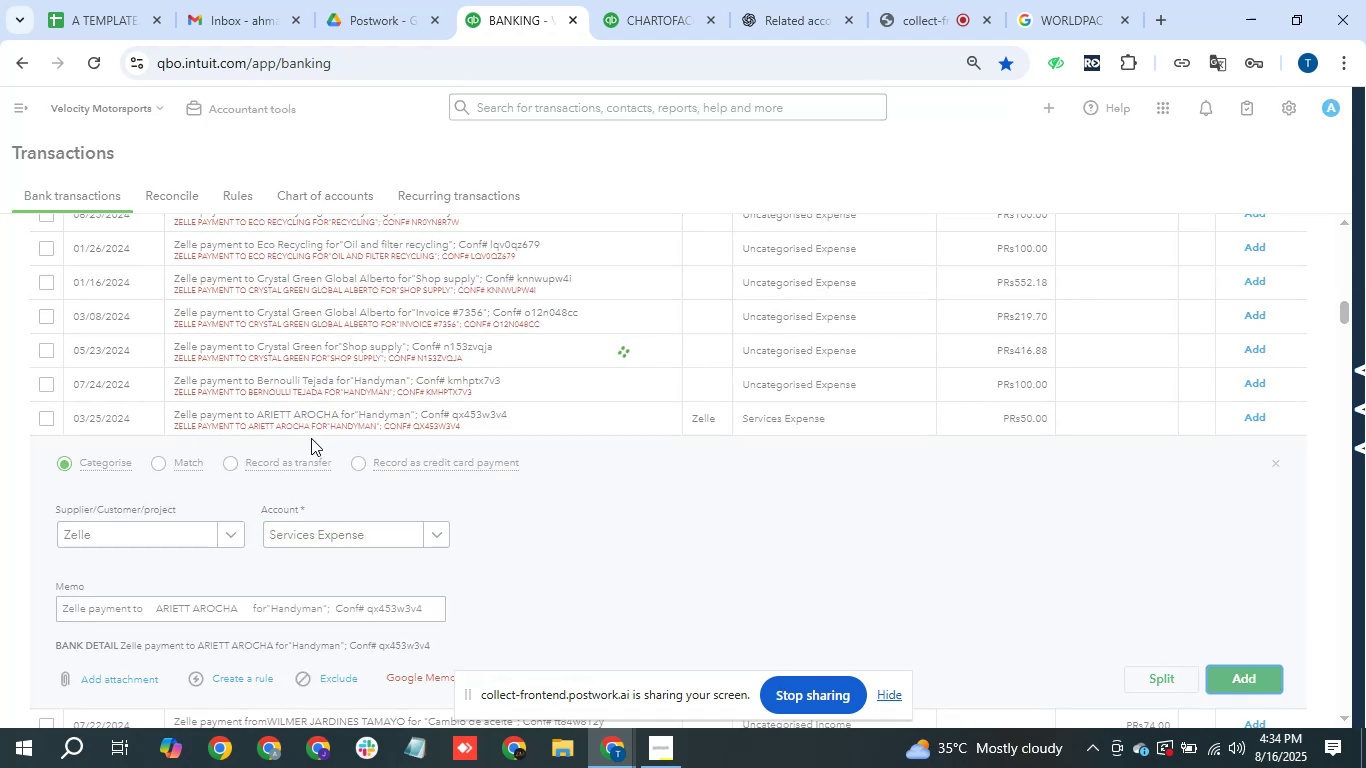 
wait(5.7)
 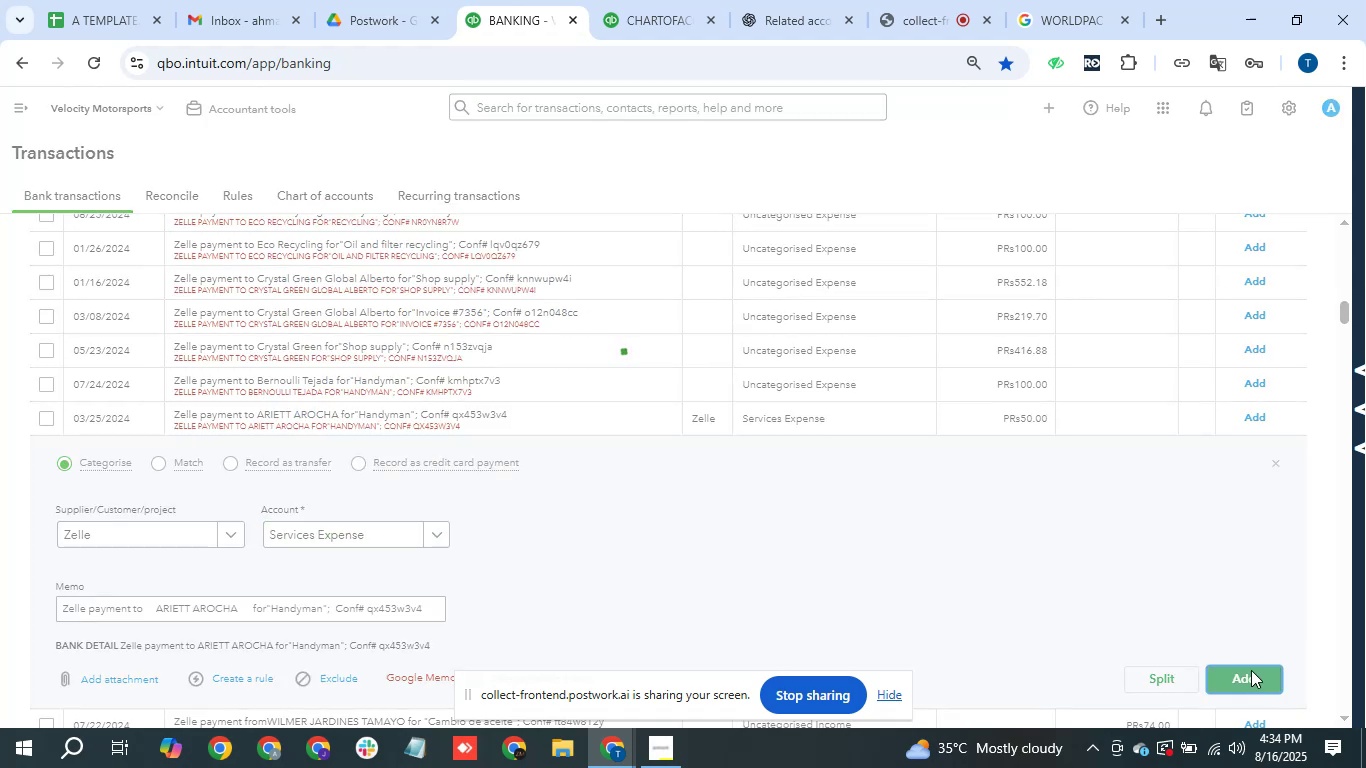 
left_click([361, 378])
 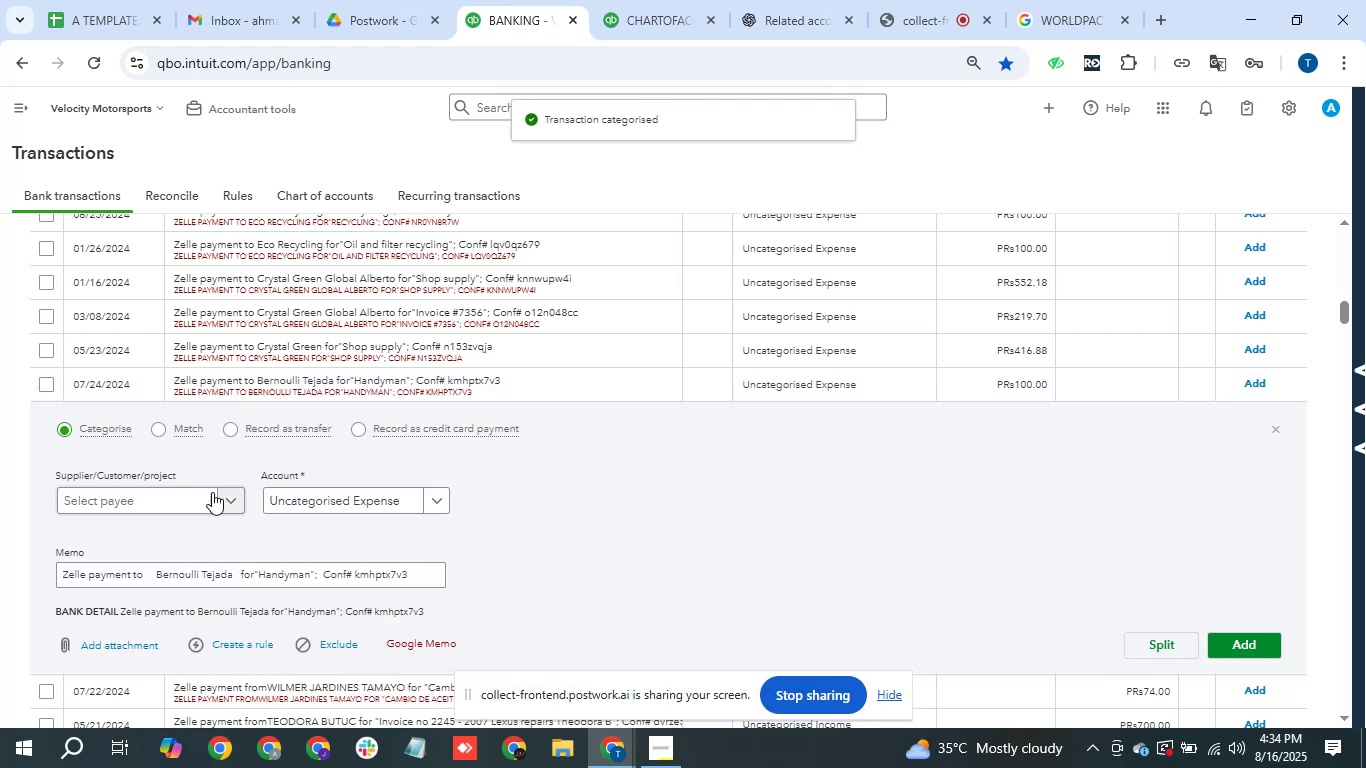 
left_click([195, 497])
 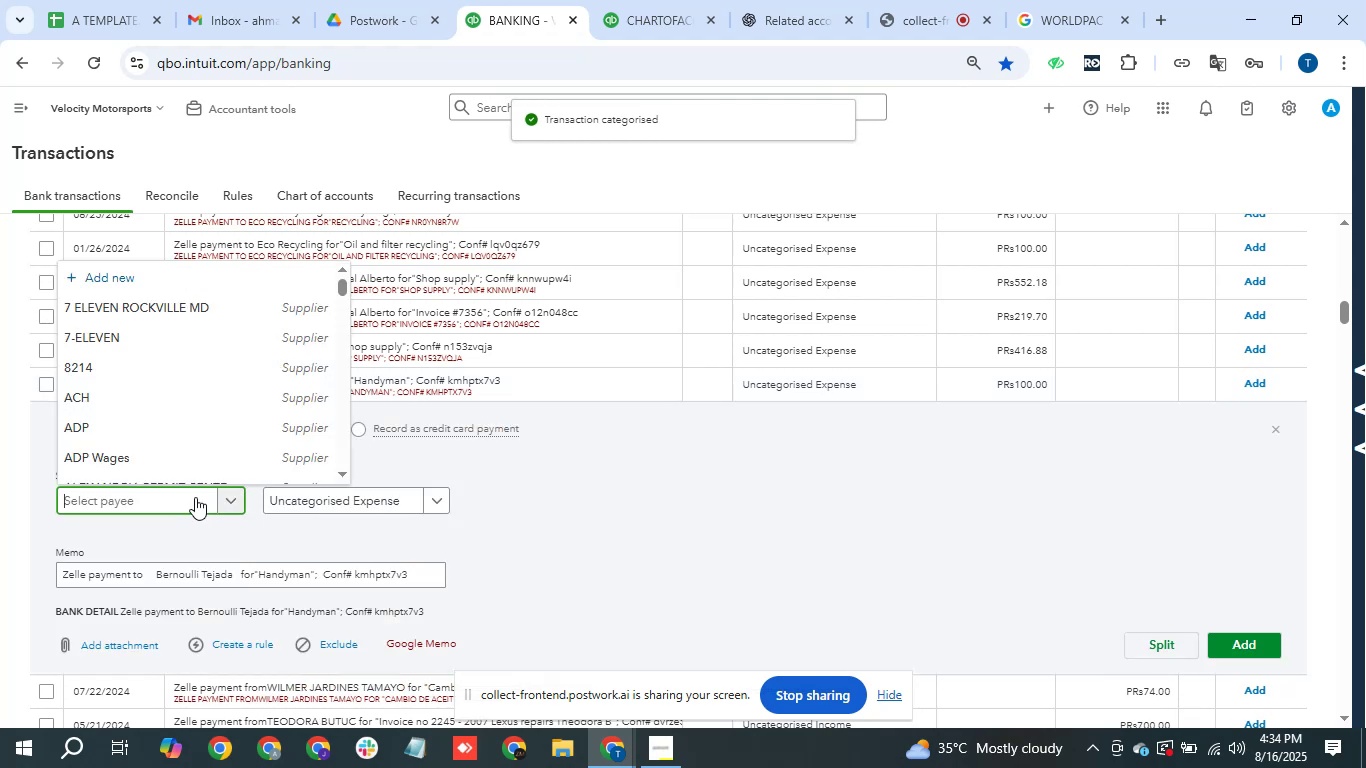 
type(zell)
 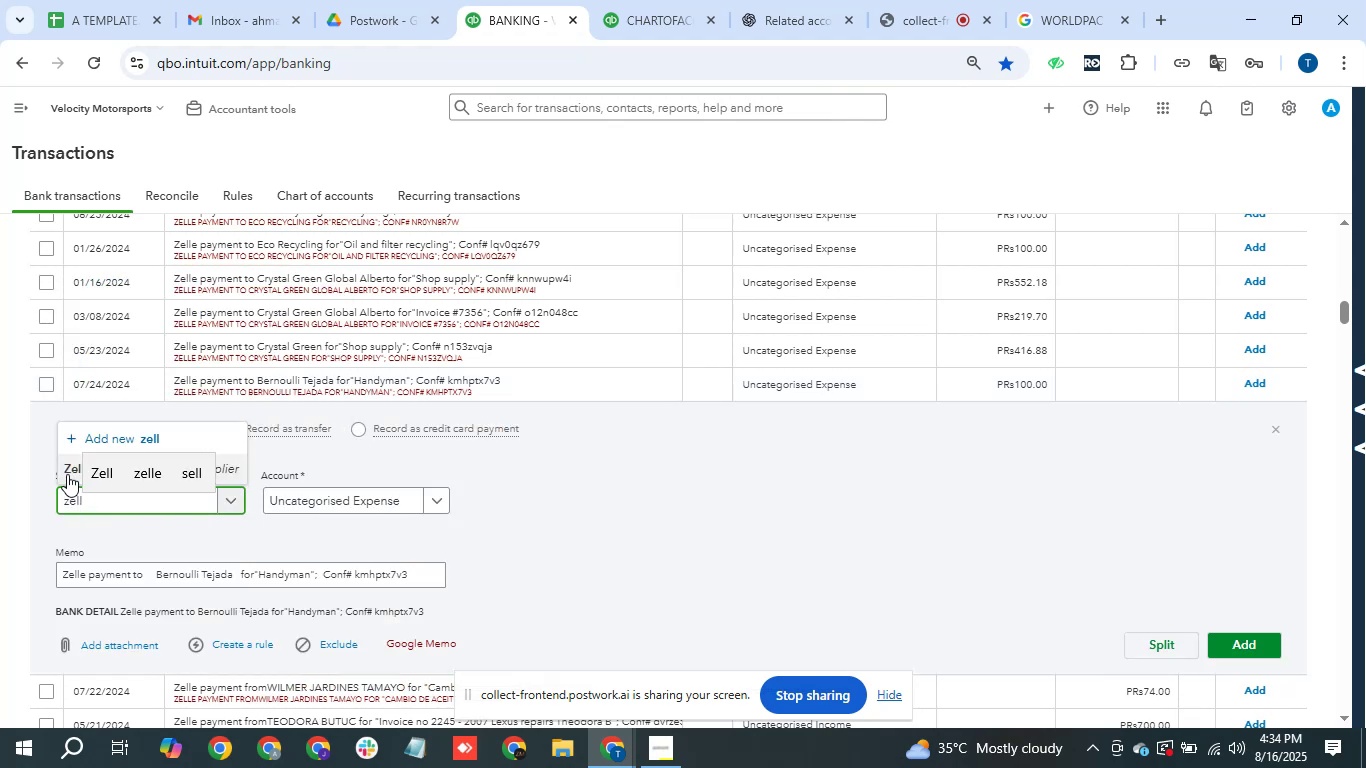 
left_click([67, 474])
 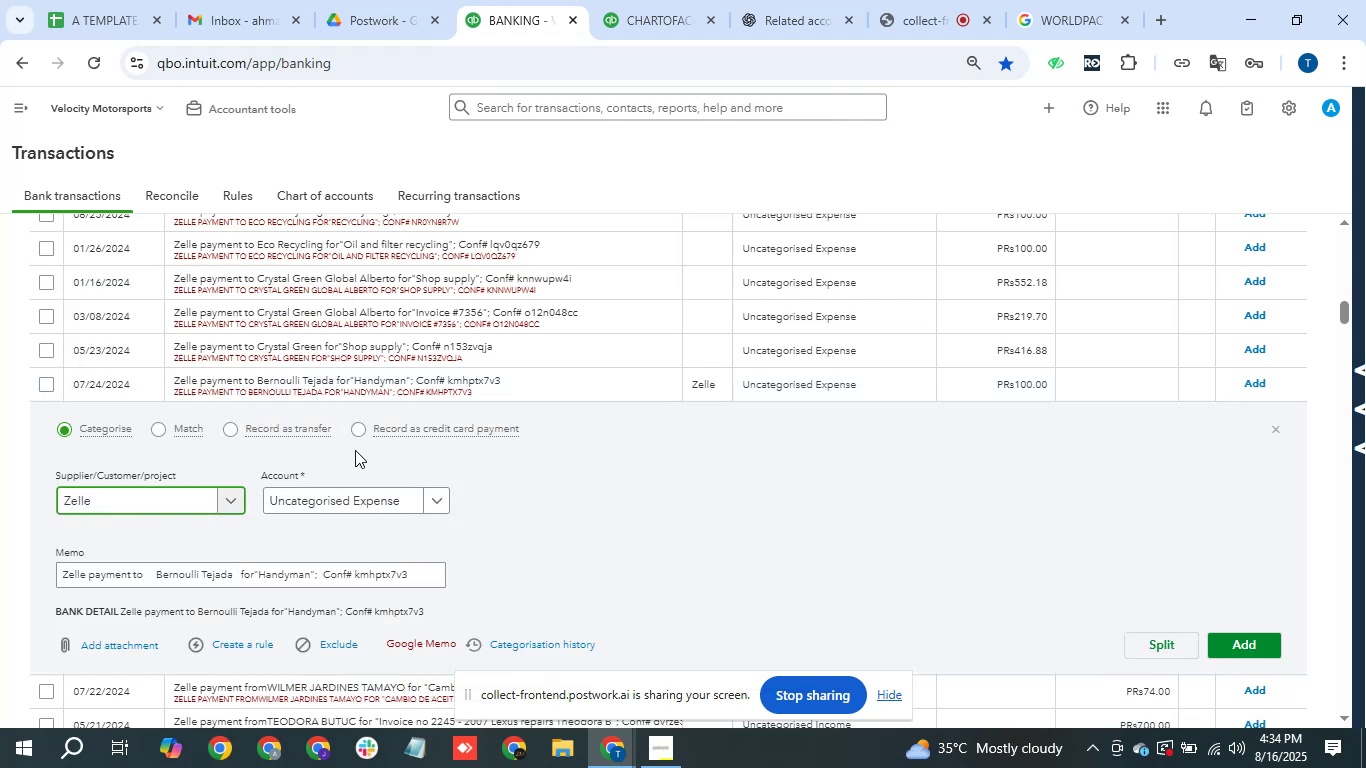 
left_click([359, 493])
 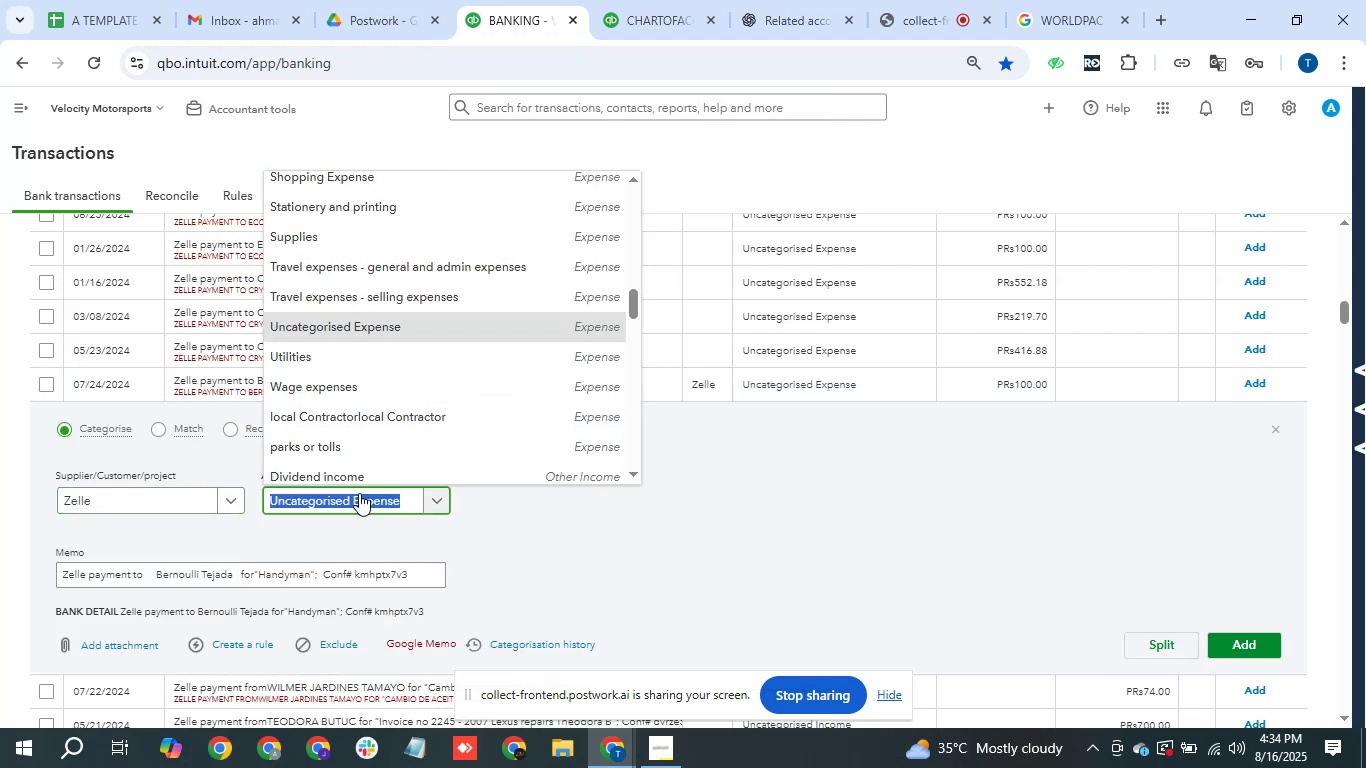 
type(ser)
 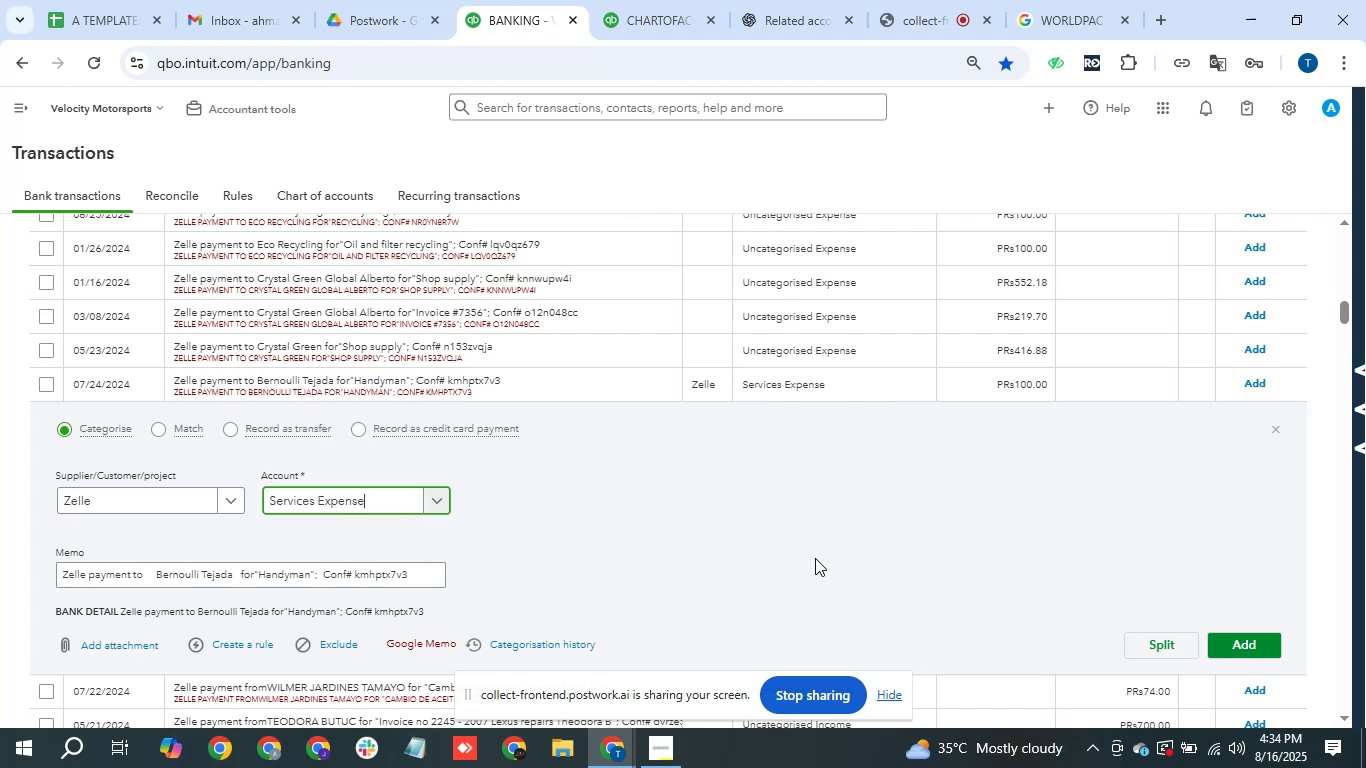 
left_click([1281, 653])
 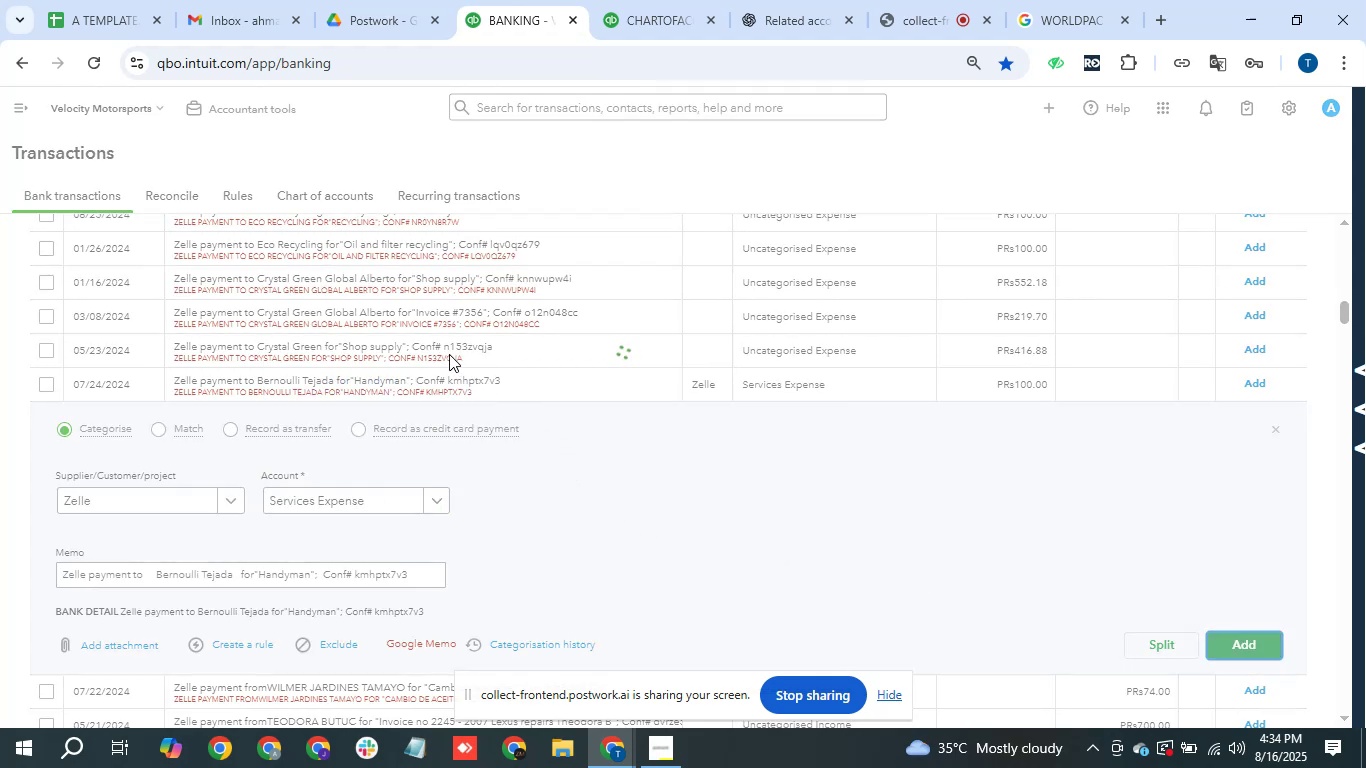 
wait(5.66)
 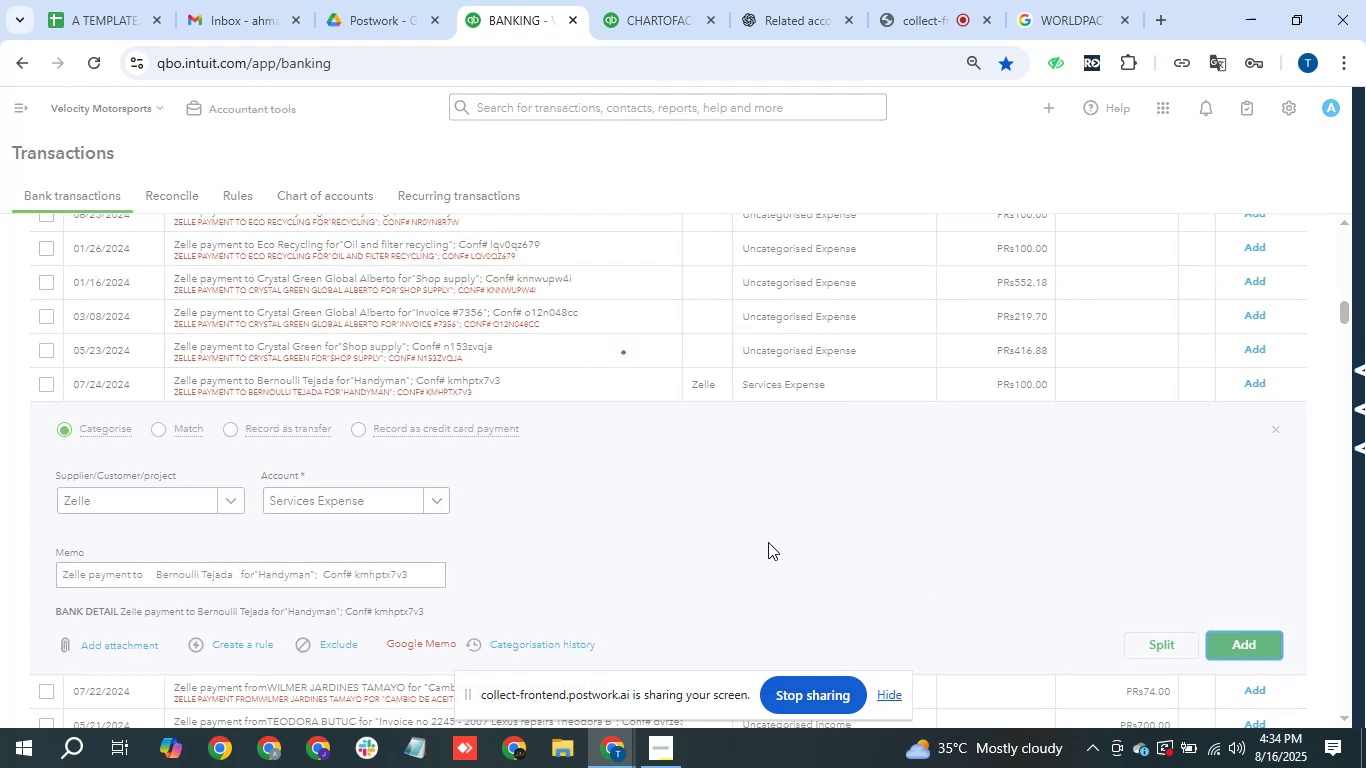 
left_click([449, 354])
 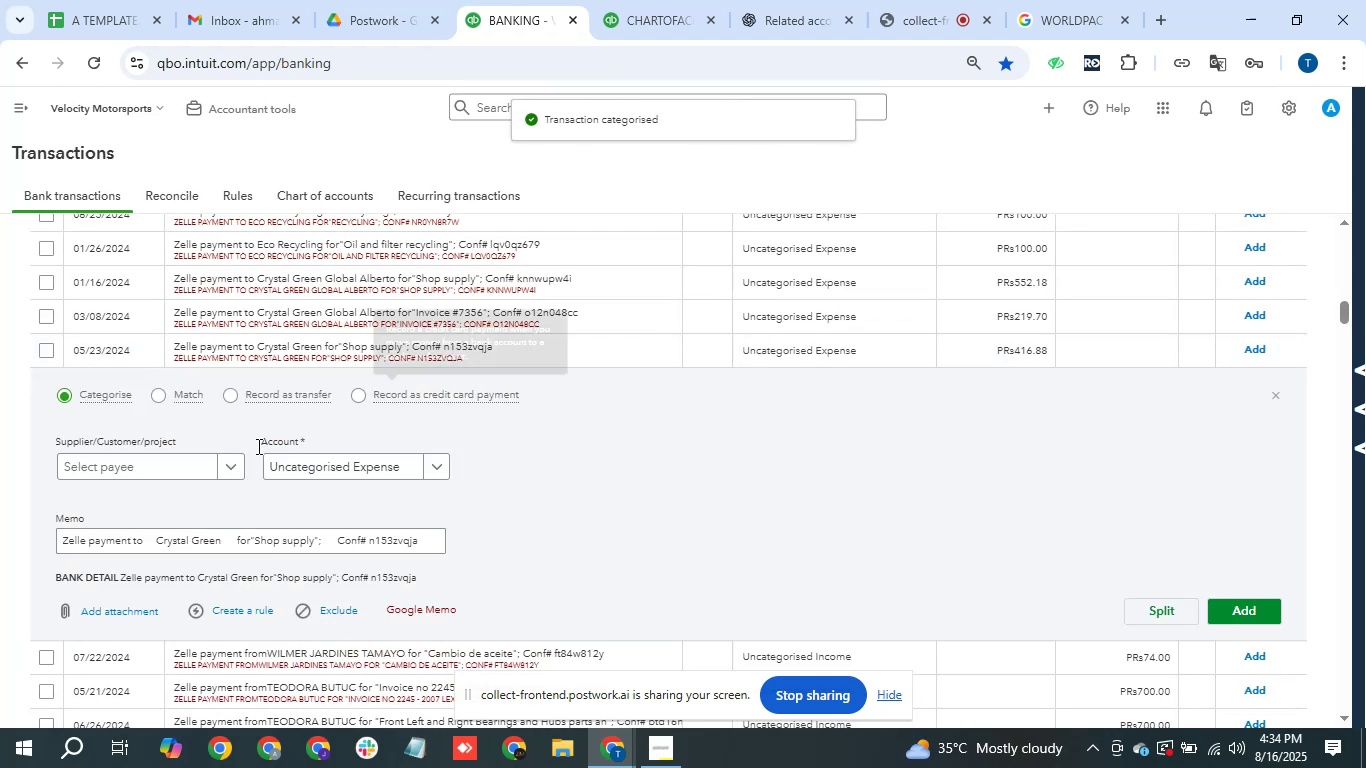 
left_click([193, 472])
 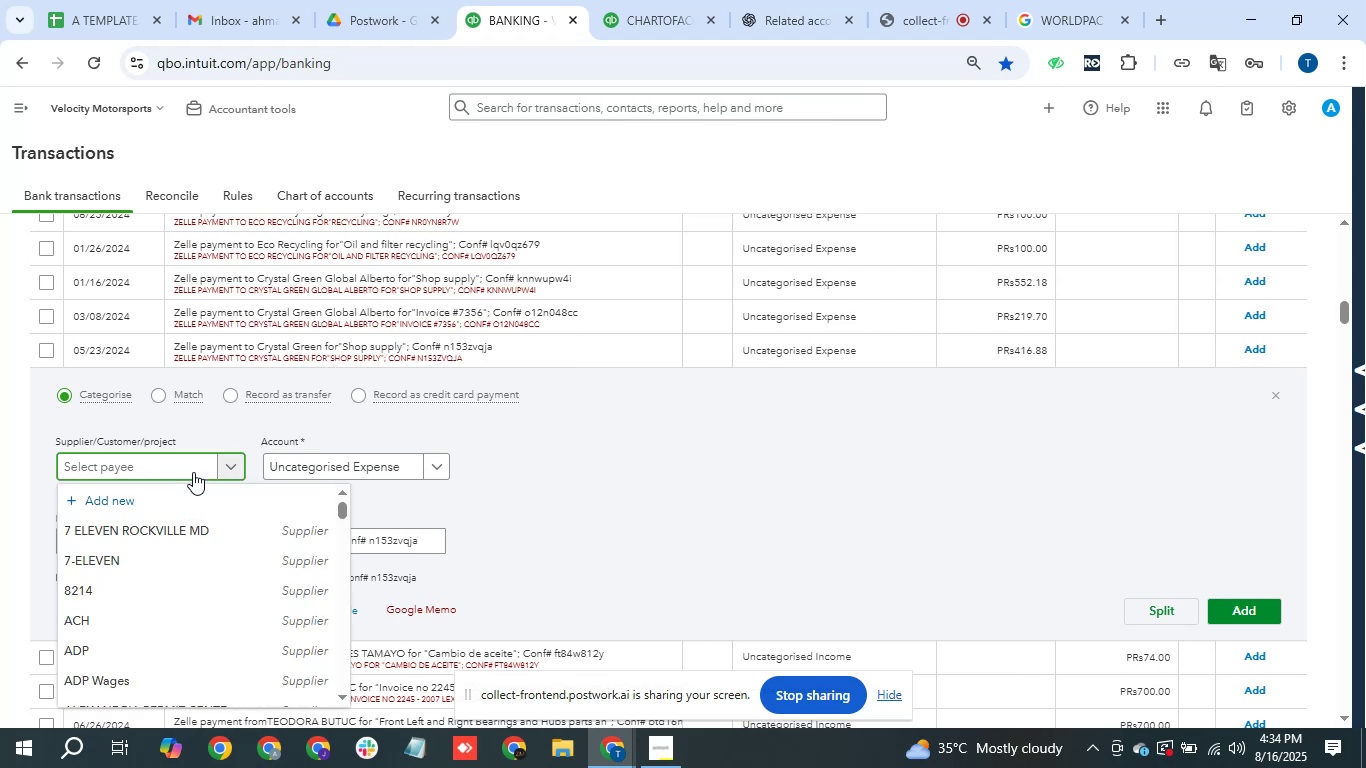 
type(zell)
 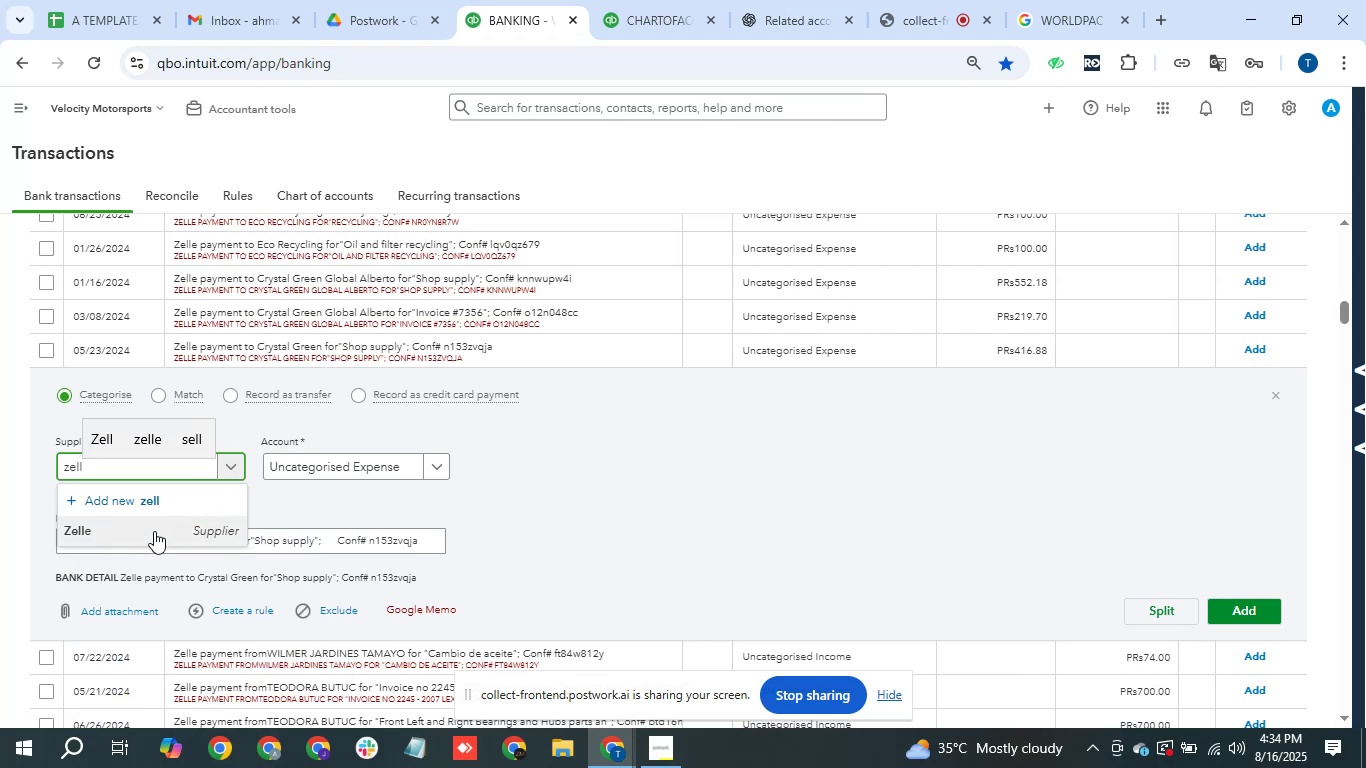 
left_click([154, 531])
 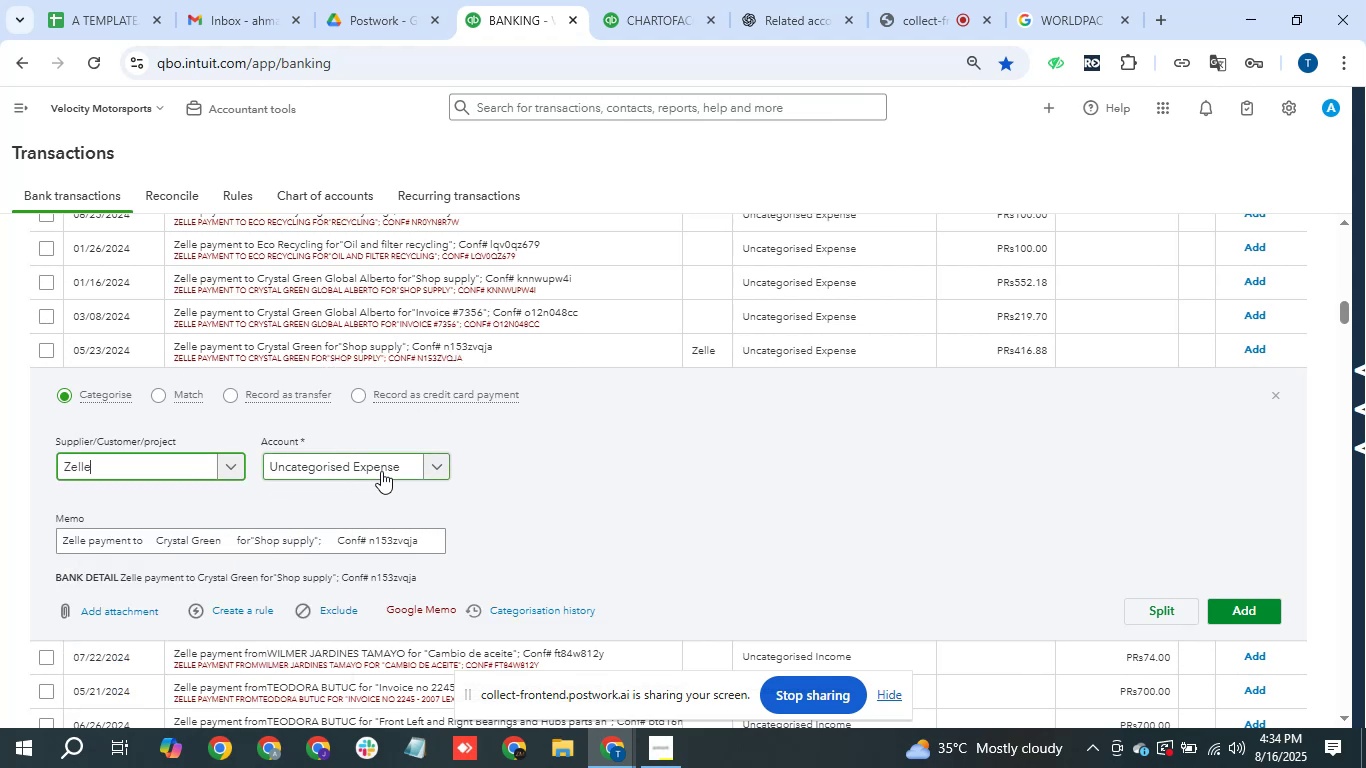 
left_click([381, 471])
 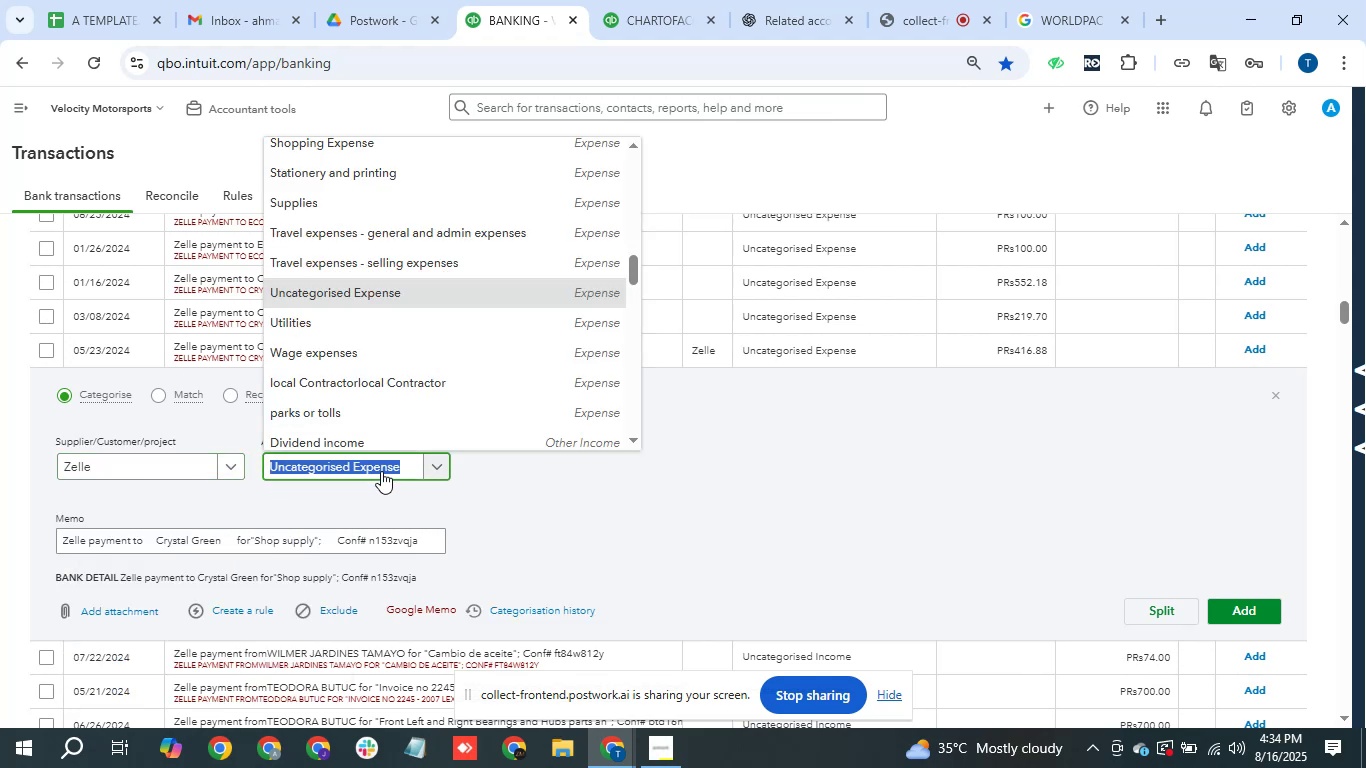 
type(ser)
 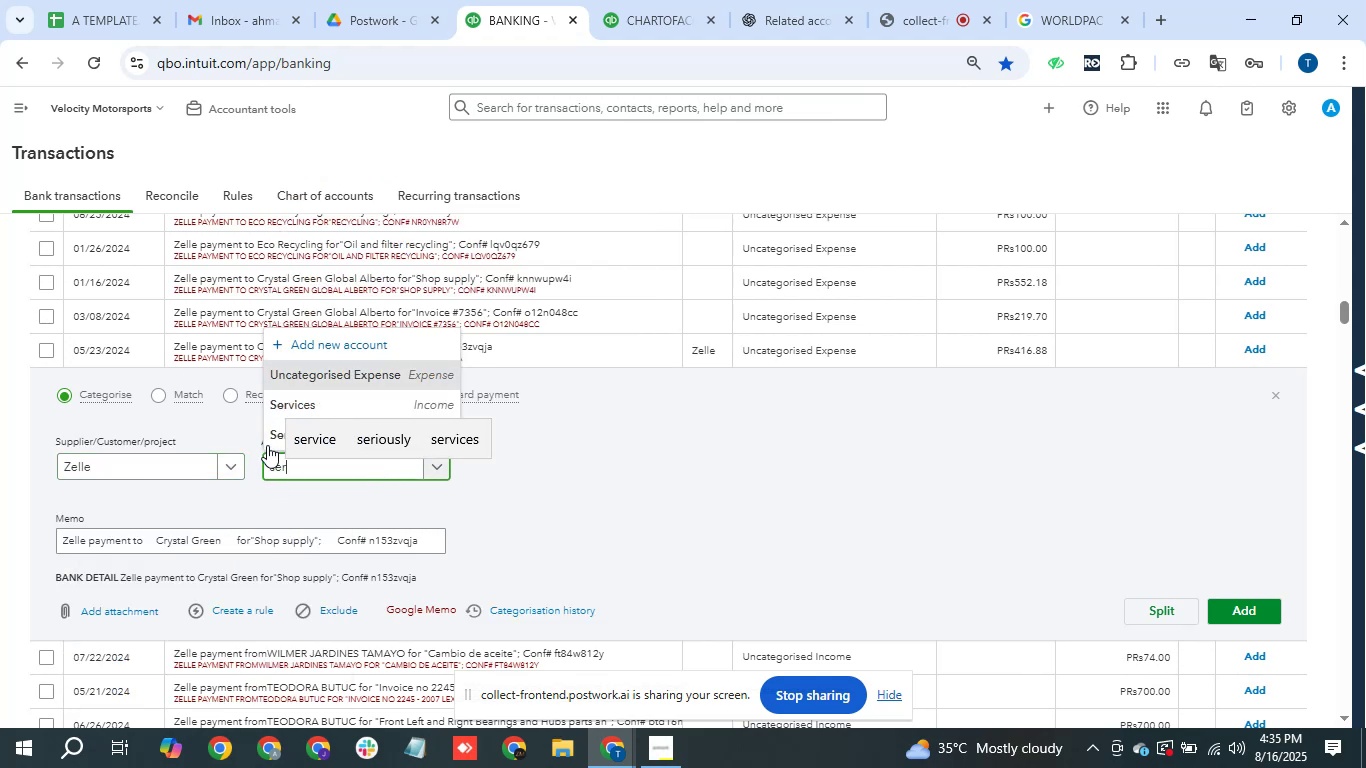 
left_click([267, 440])
 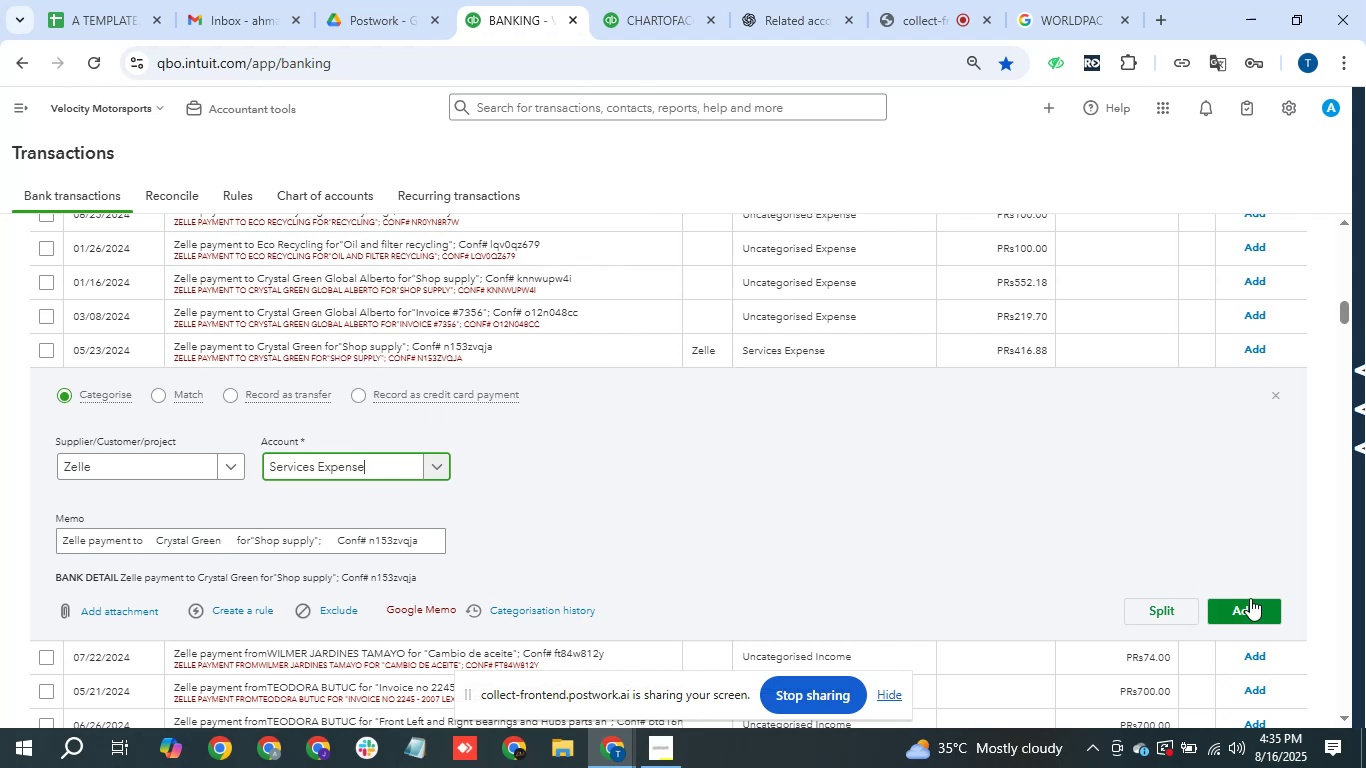 
left_click([1272, 604])
 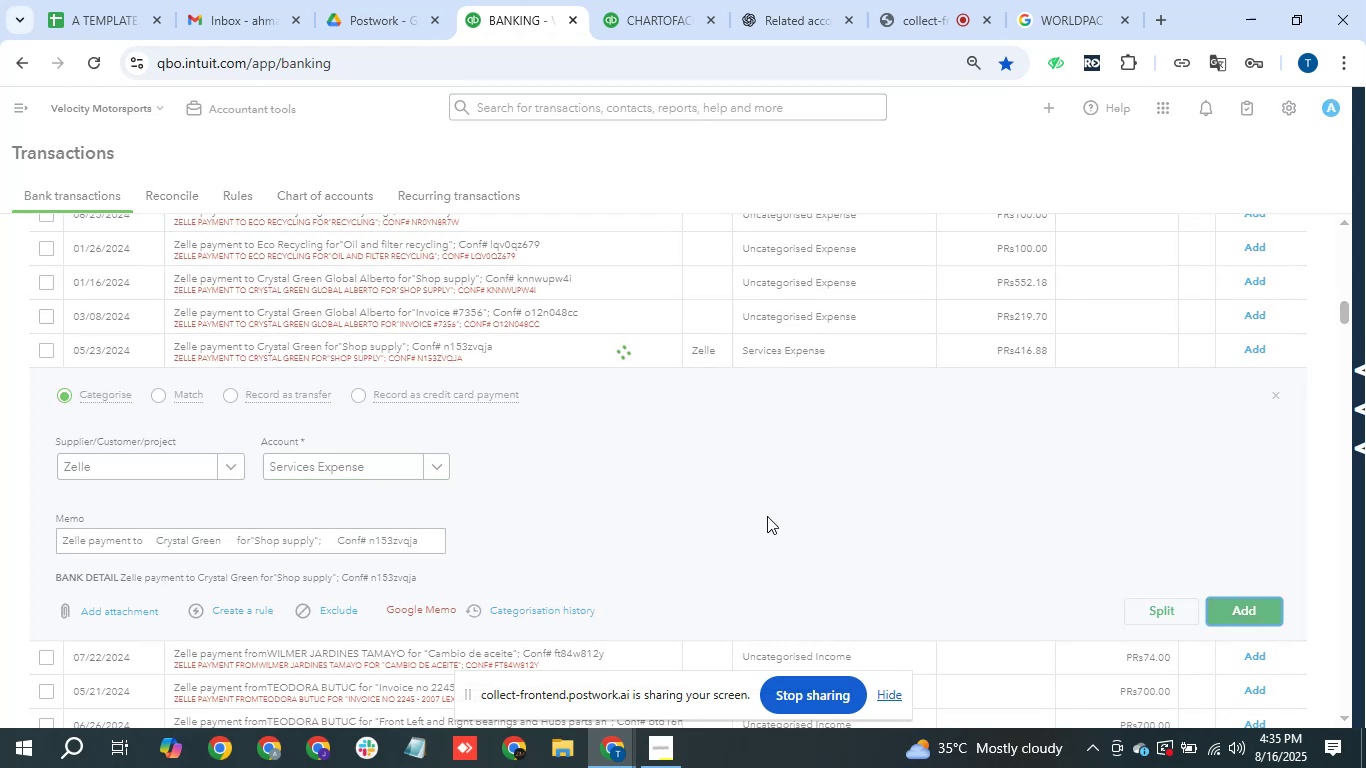 
wait(8.41)
 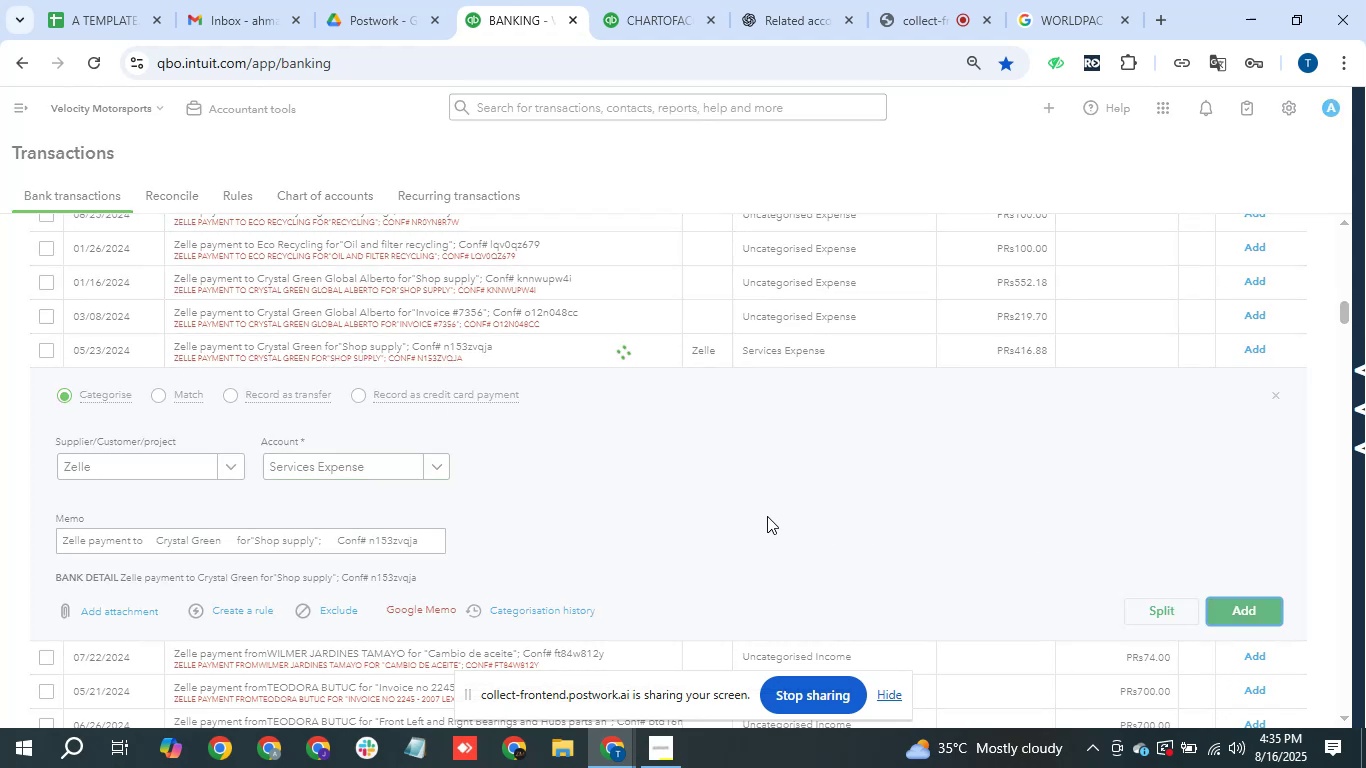 
left_click([662, 314])
 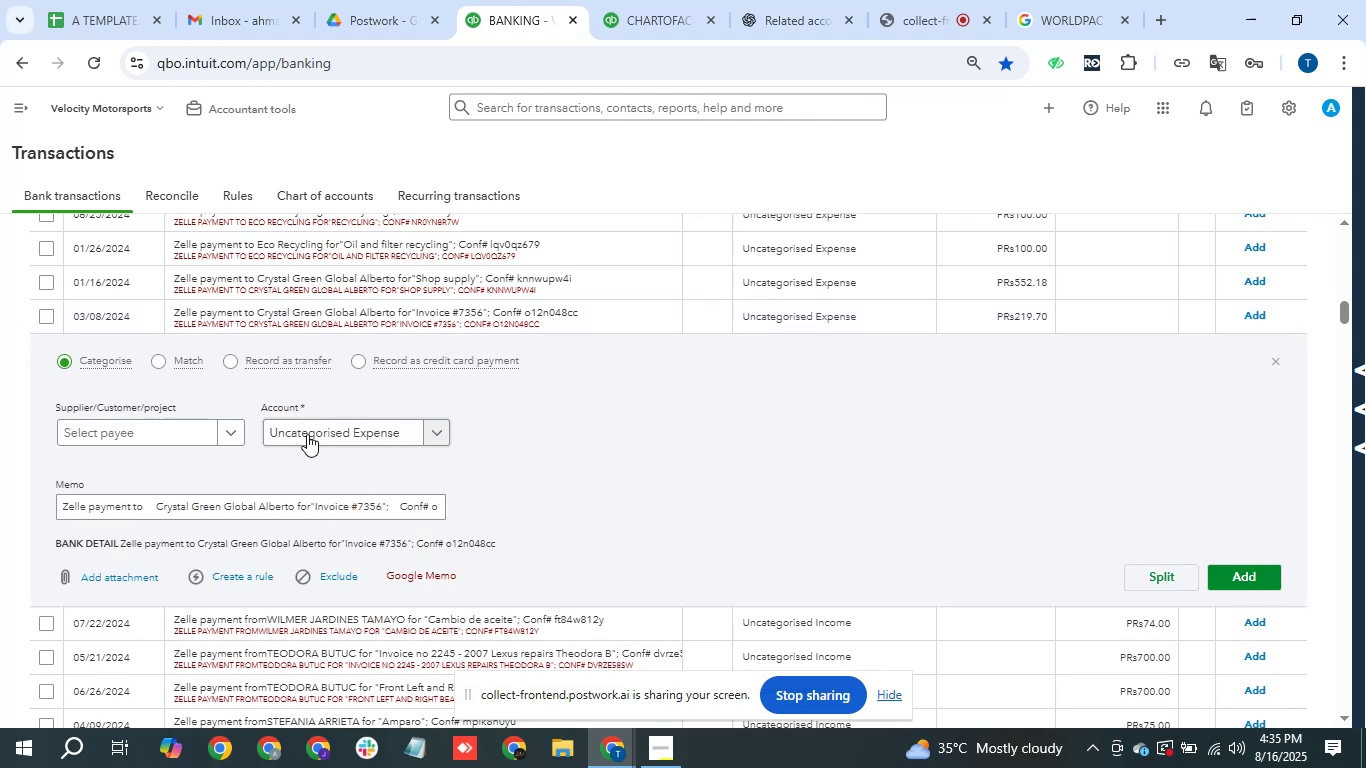 
left_click([204, 427])
 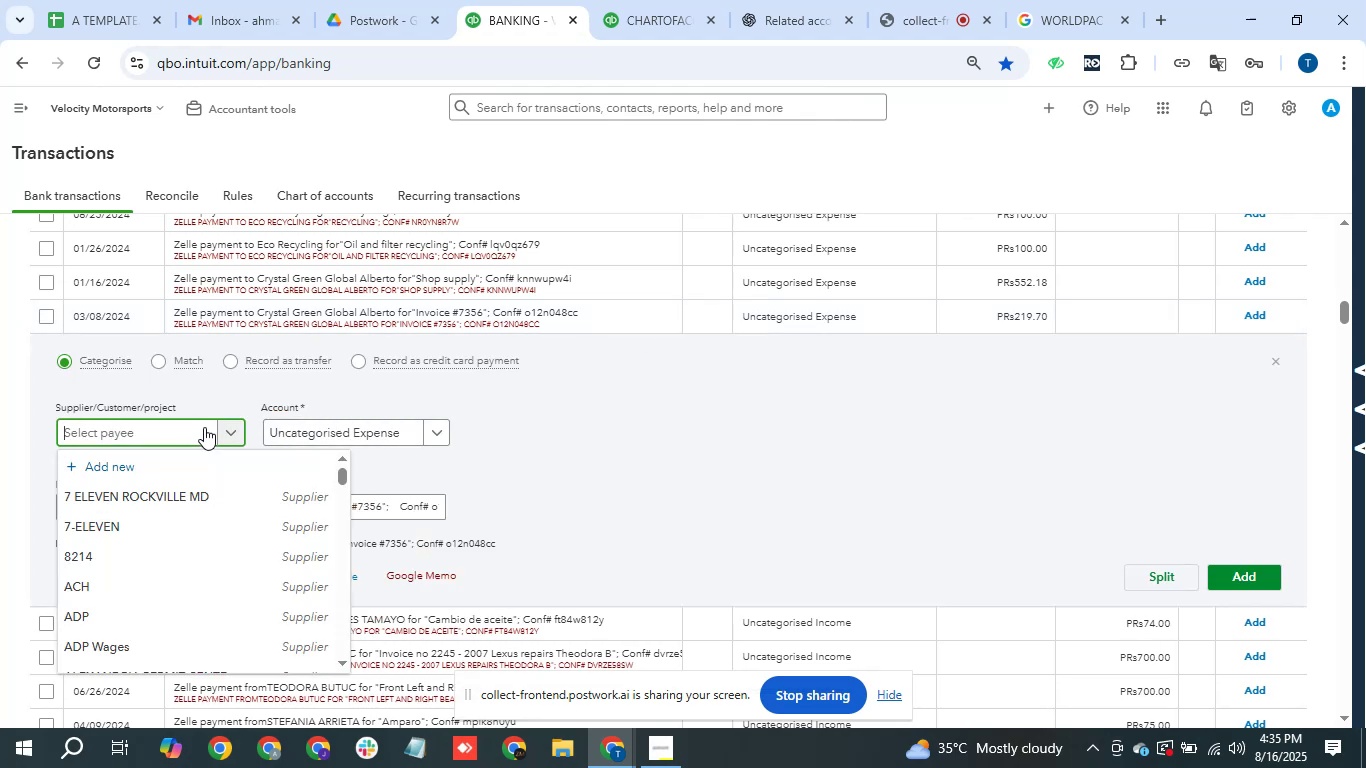 
type(zell)
 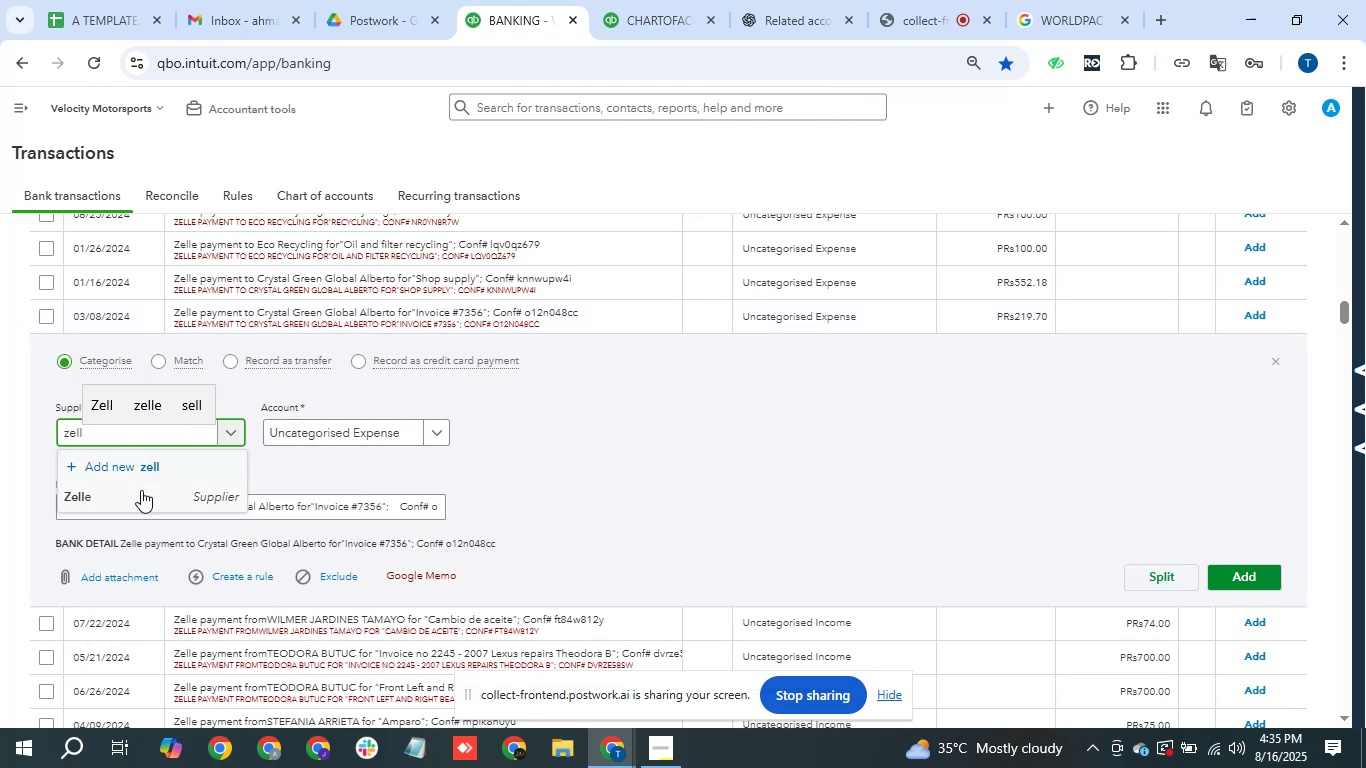 
left_click([141, 490])
 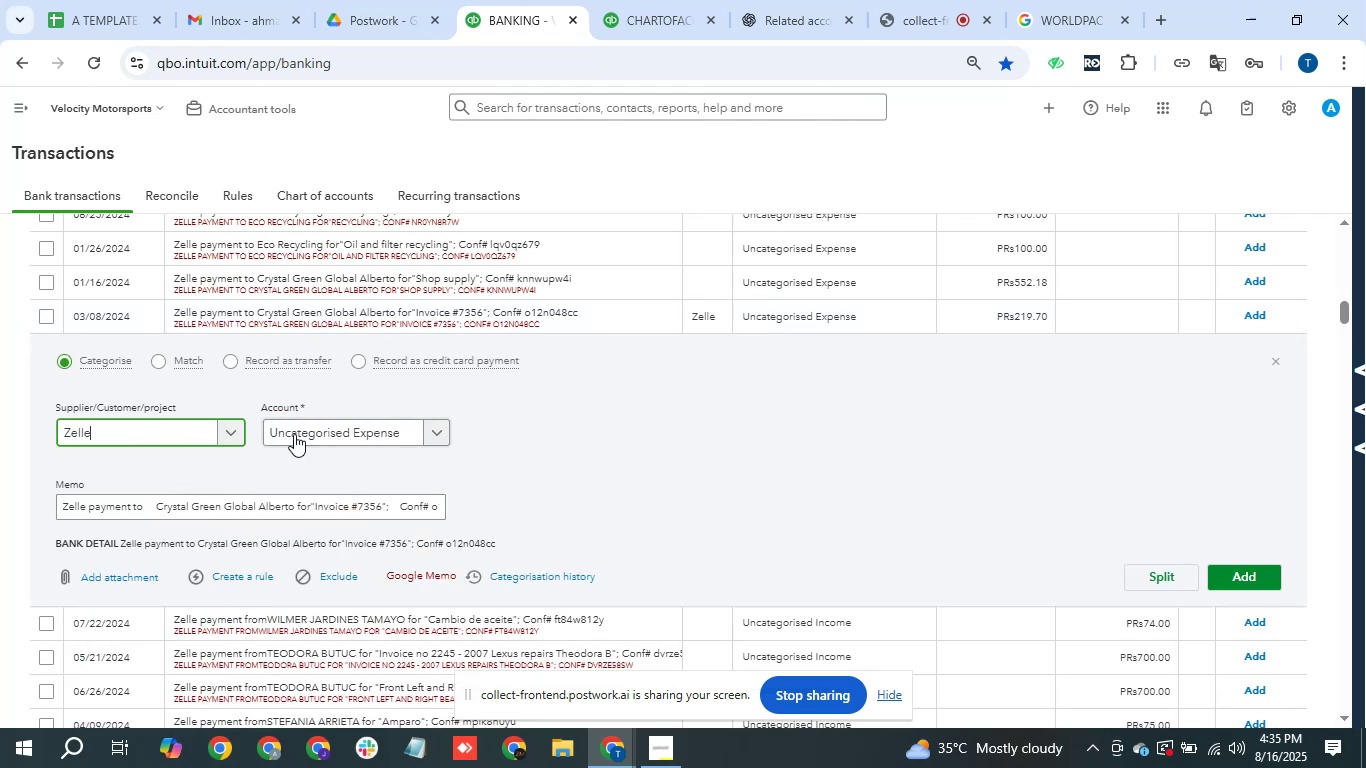 
left_click([297, 432])
 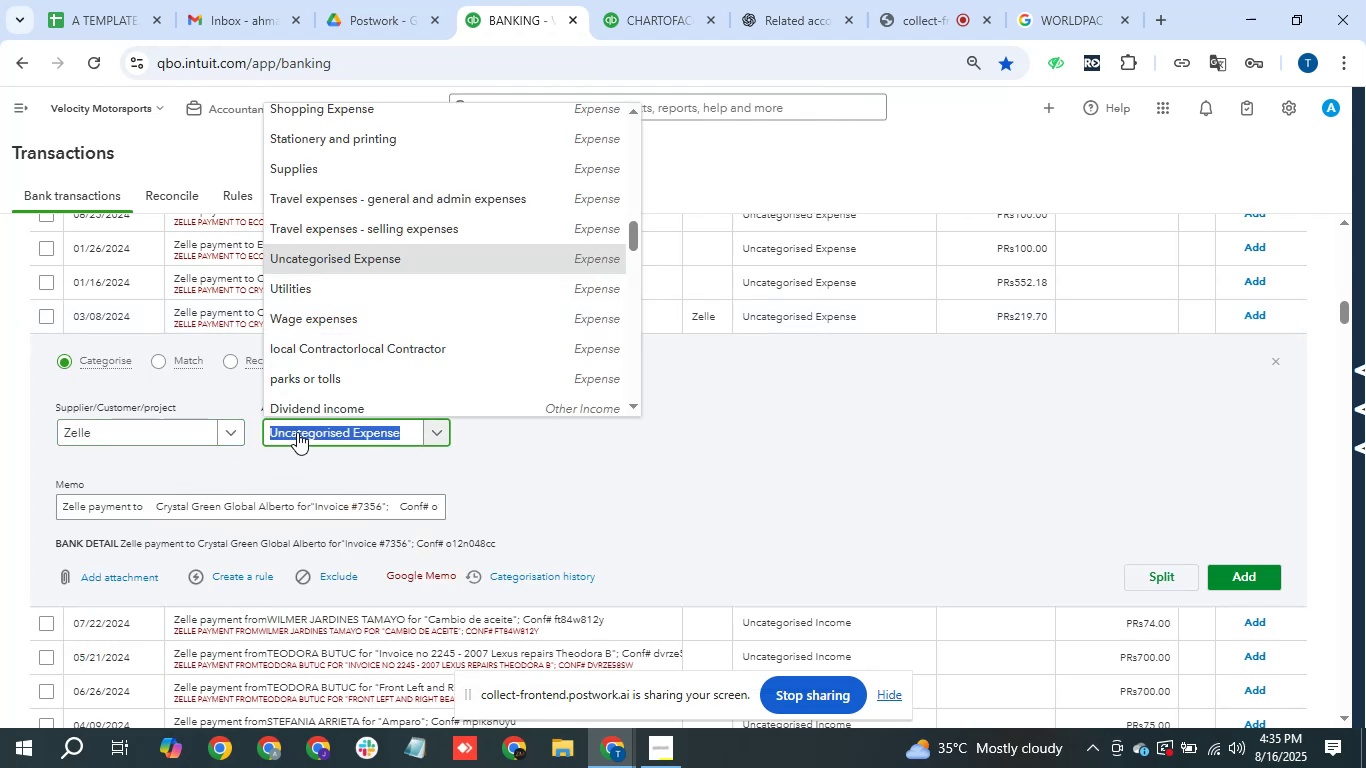 
type(serv)
 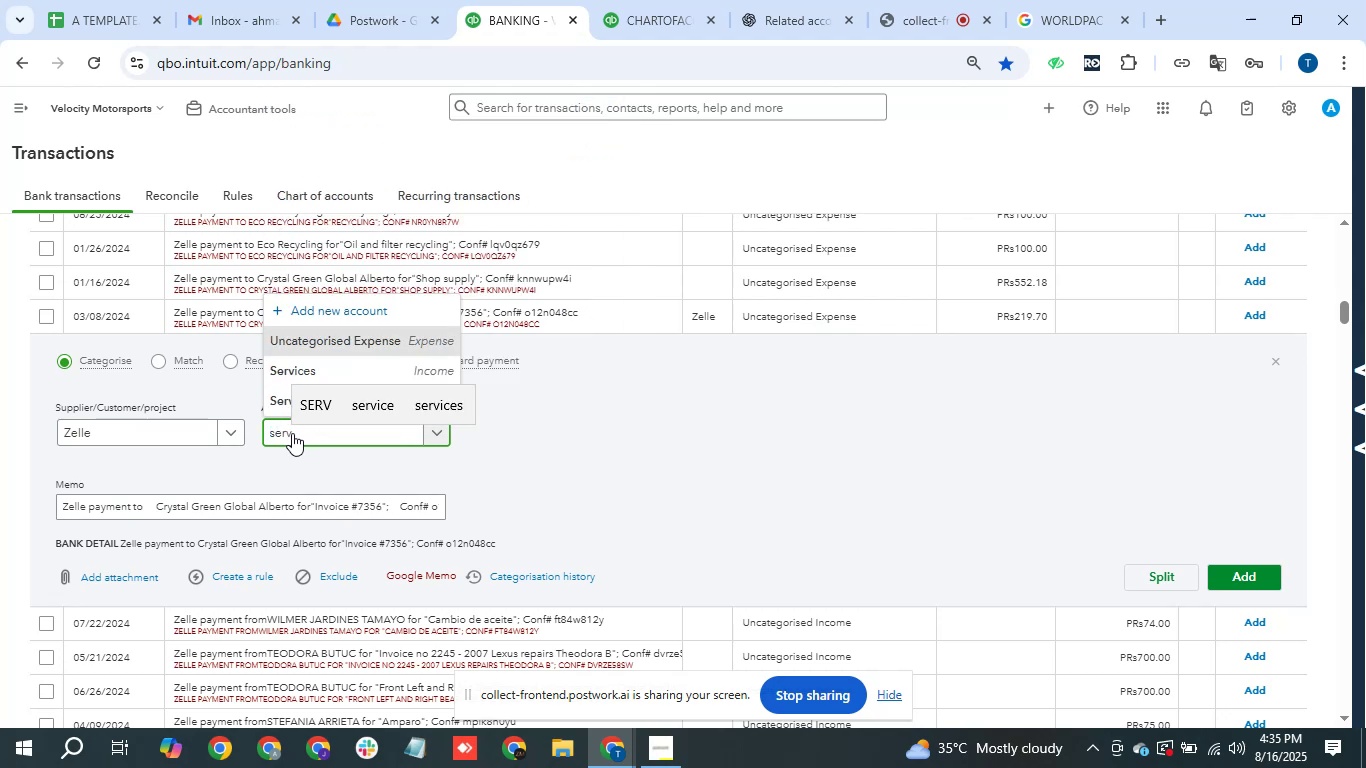 
left_click([275, 399])
 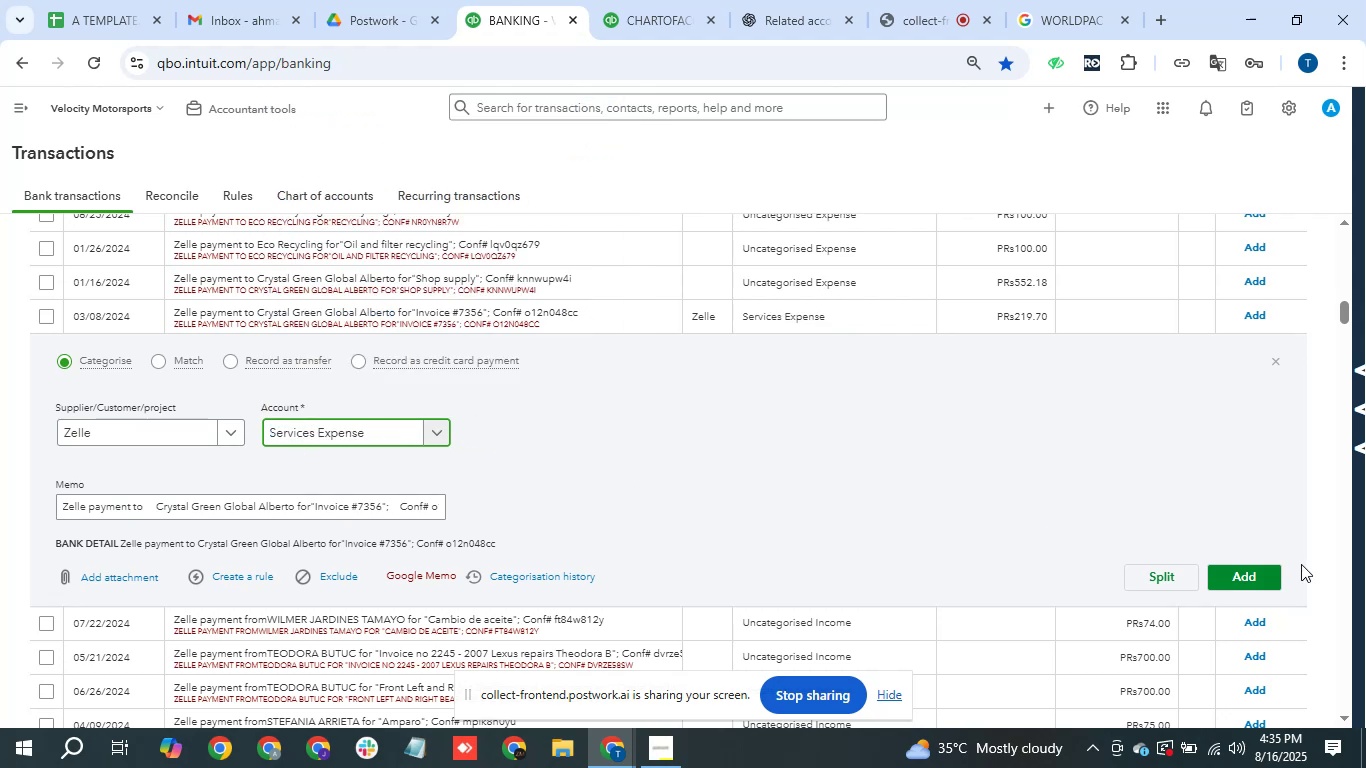 
left_click([1248, 577])
 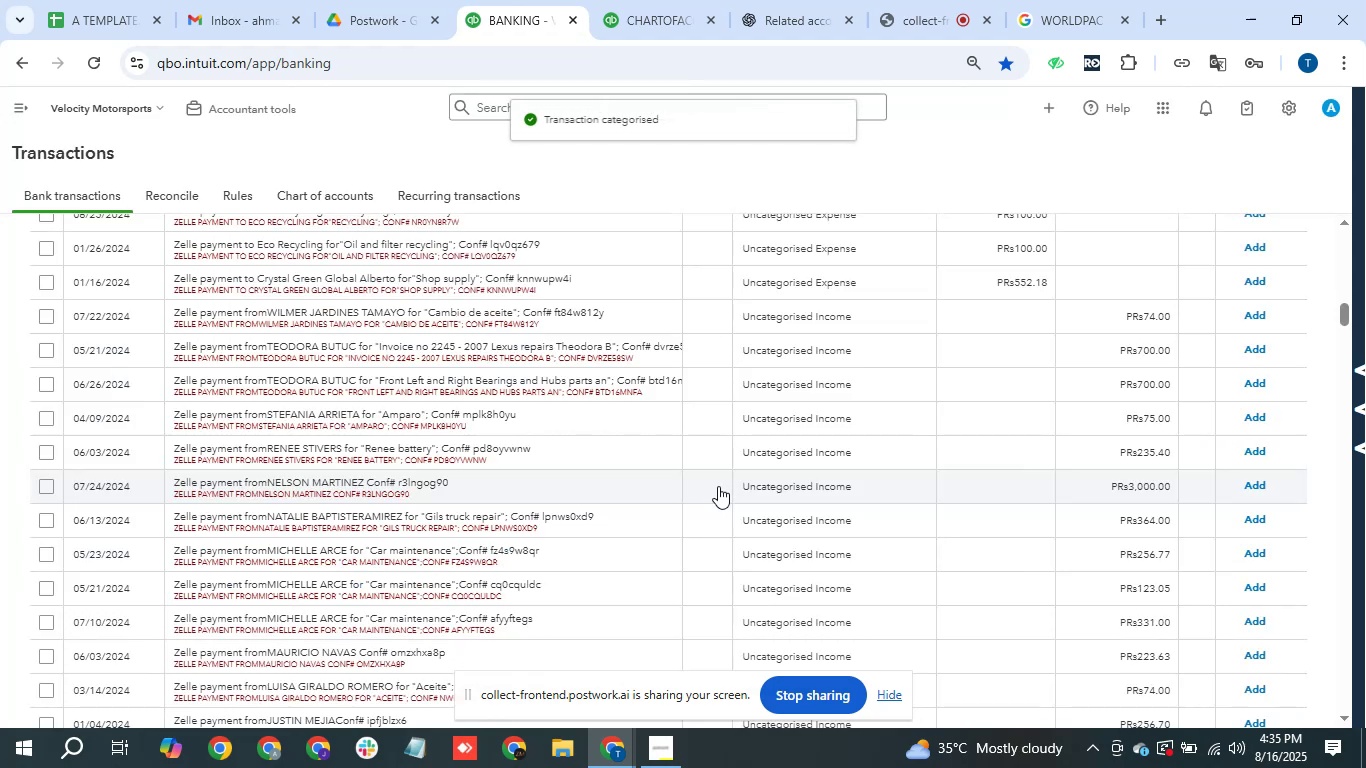 
wait(7.12)
 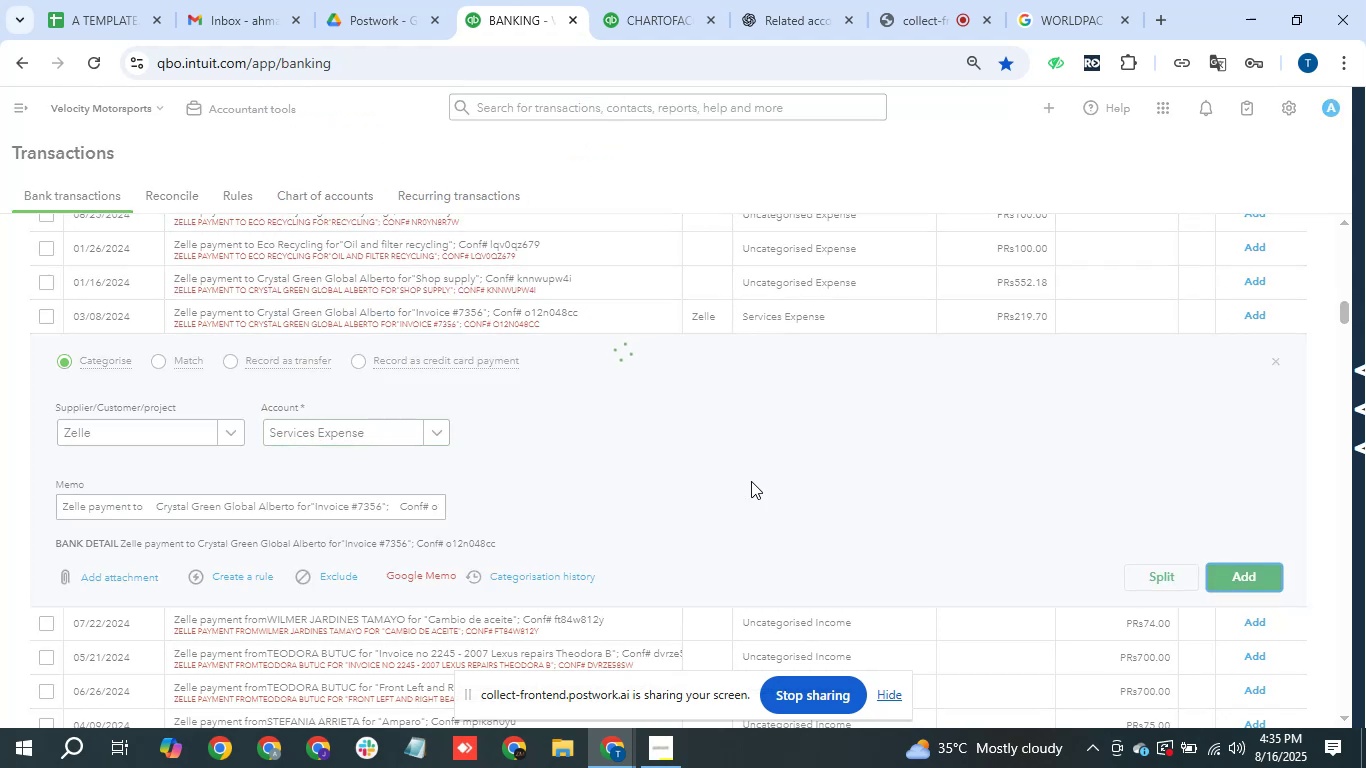 
left_click([503, 271])
 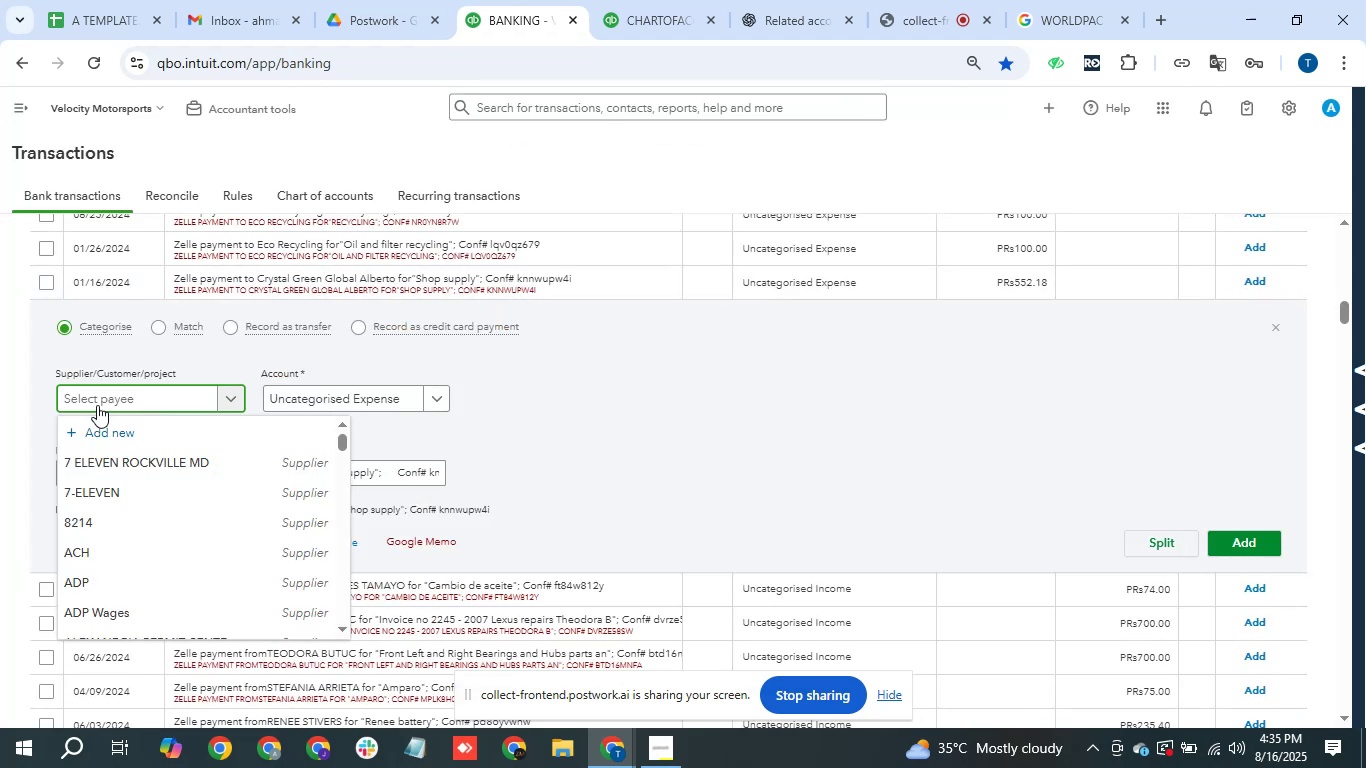 
type(zell)
 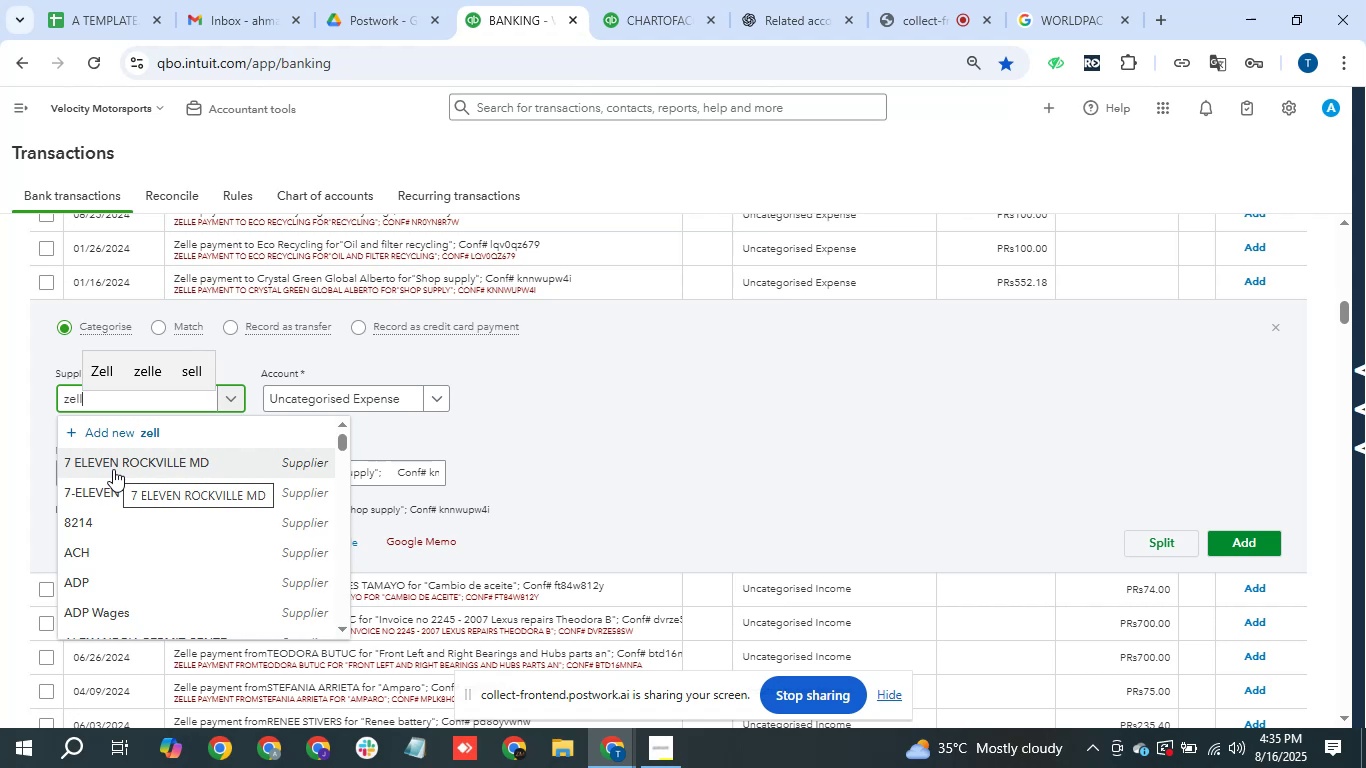 
key(E)
 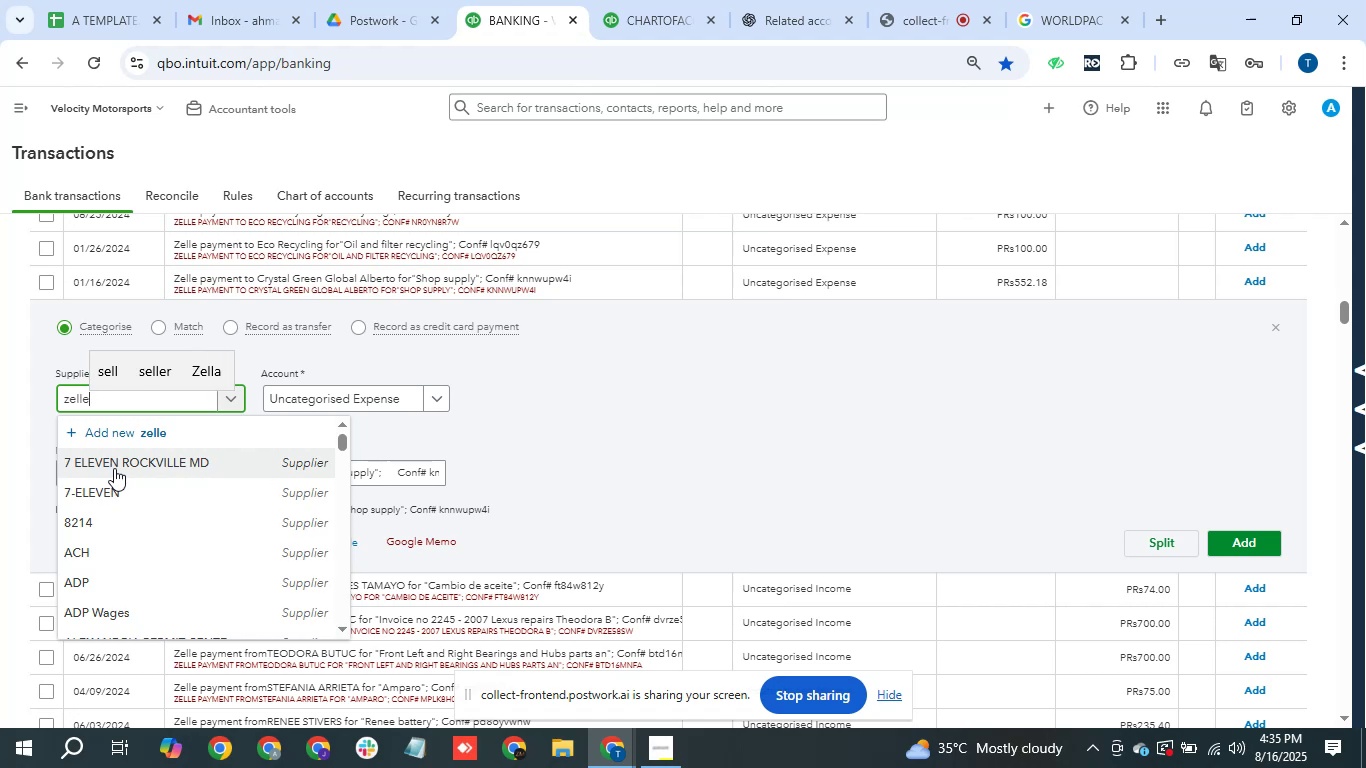 
mouse_move([143, 535])
 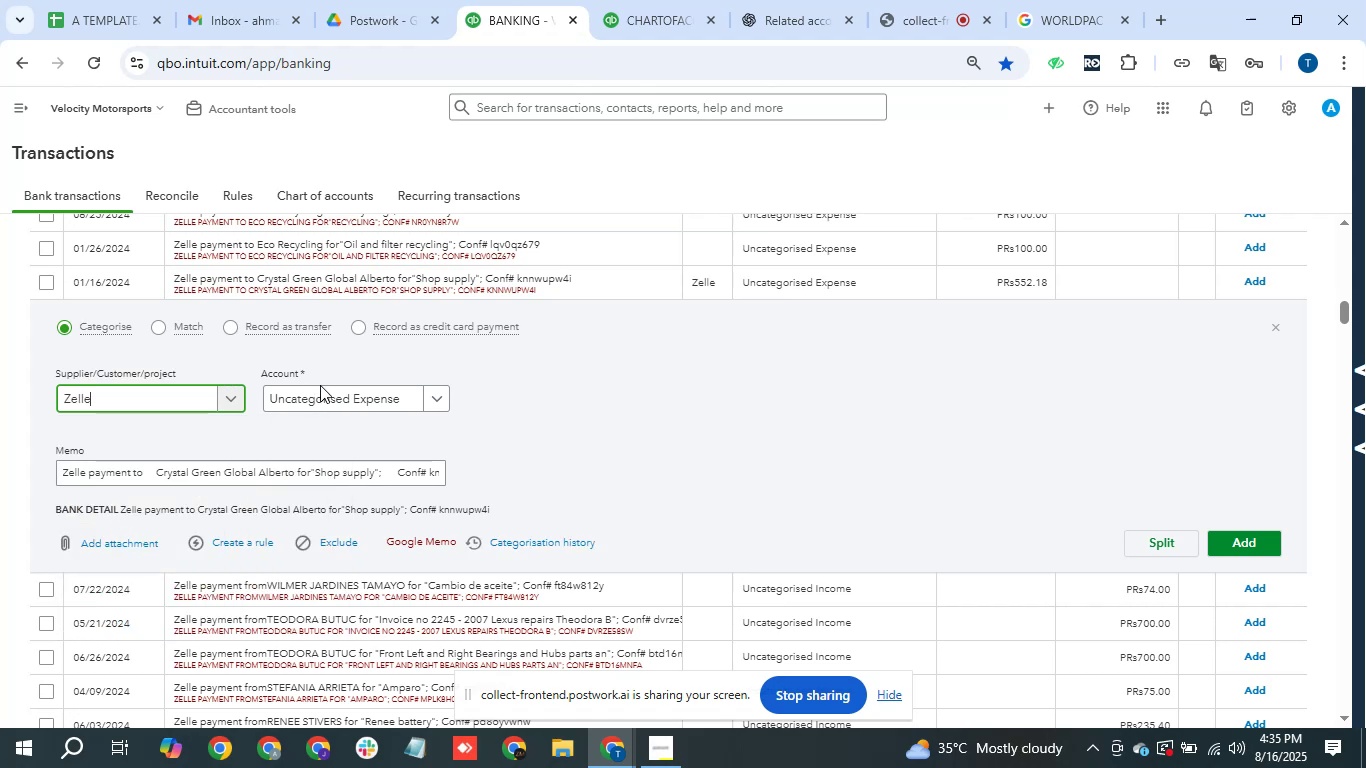 
left_click([340, 392])
 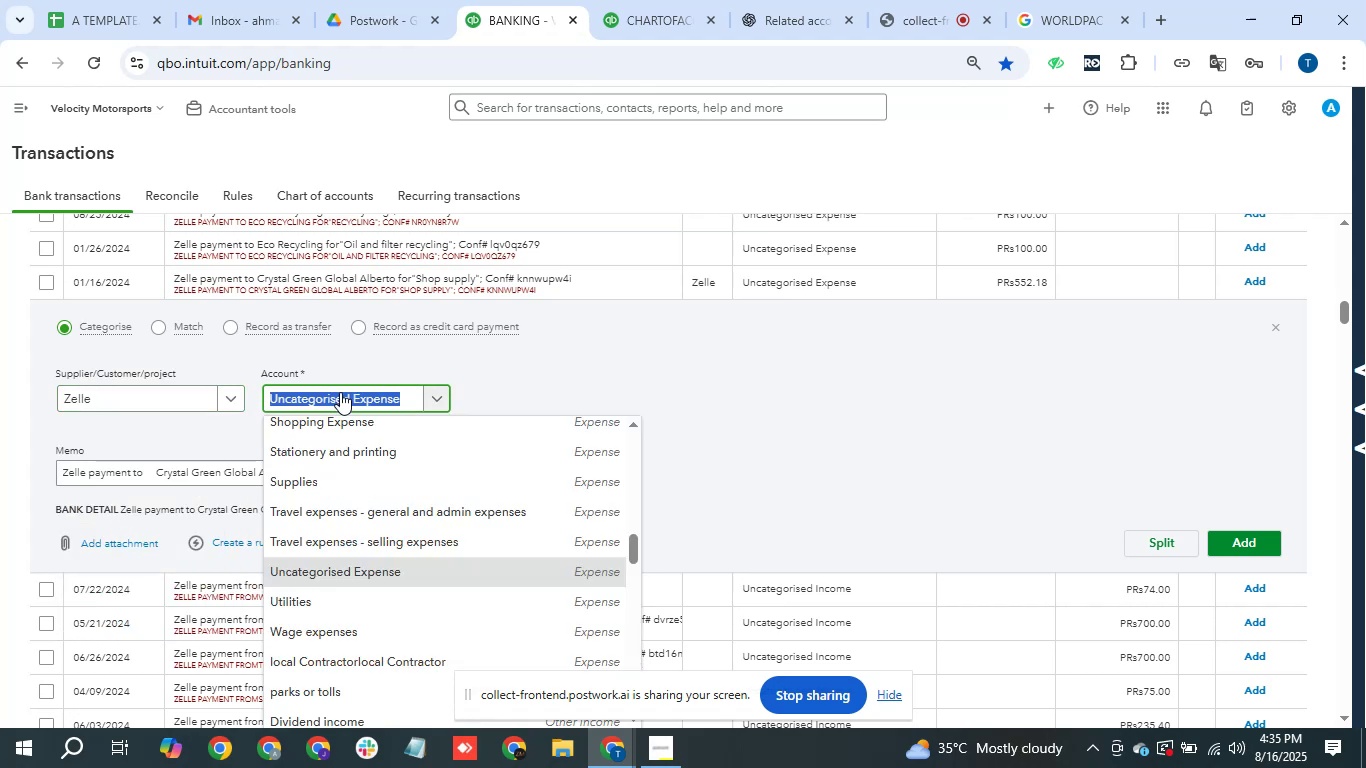 
type(ser)
 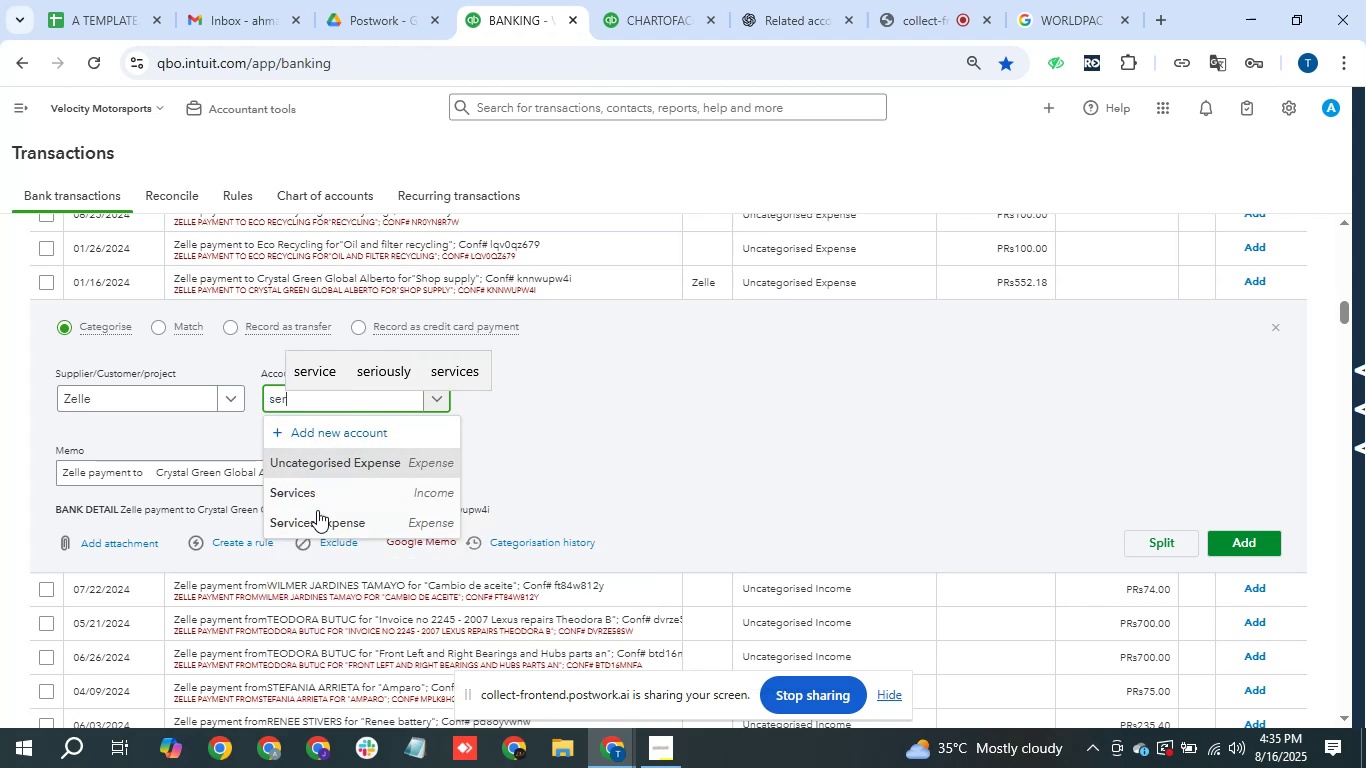 
left_click([318, 512])
 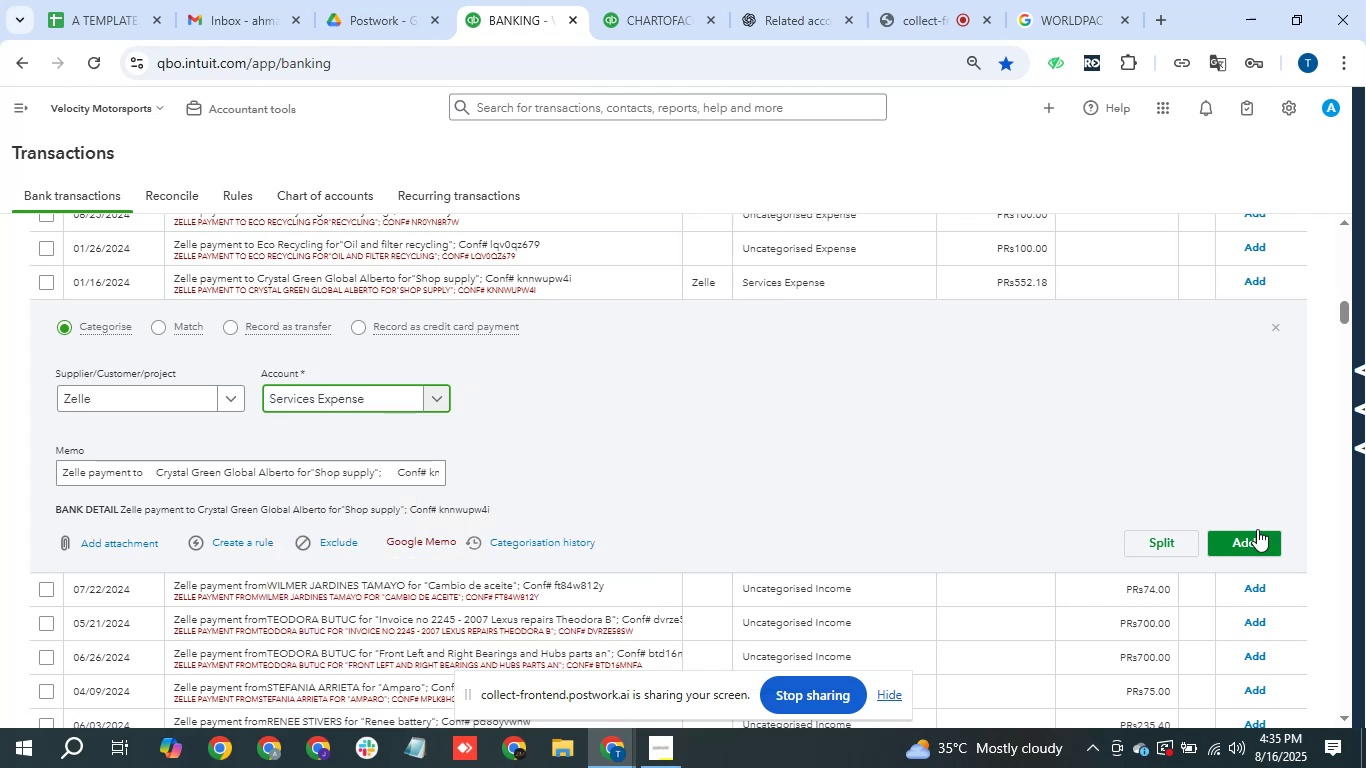 
left_click([1258, 531])
 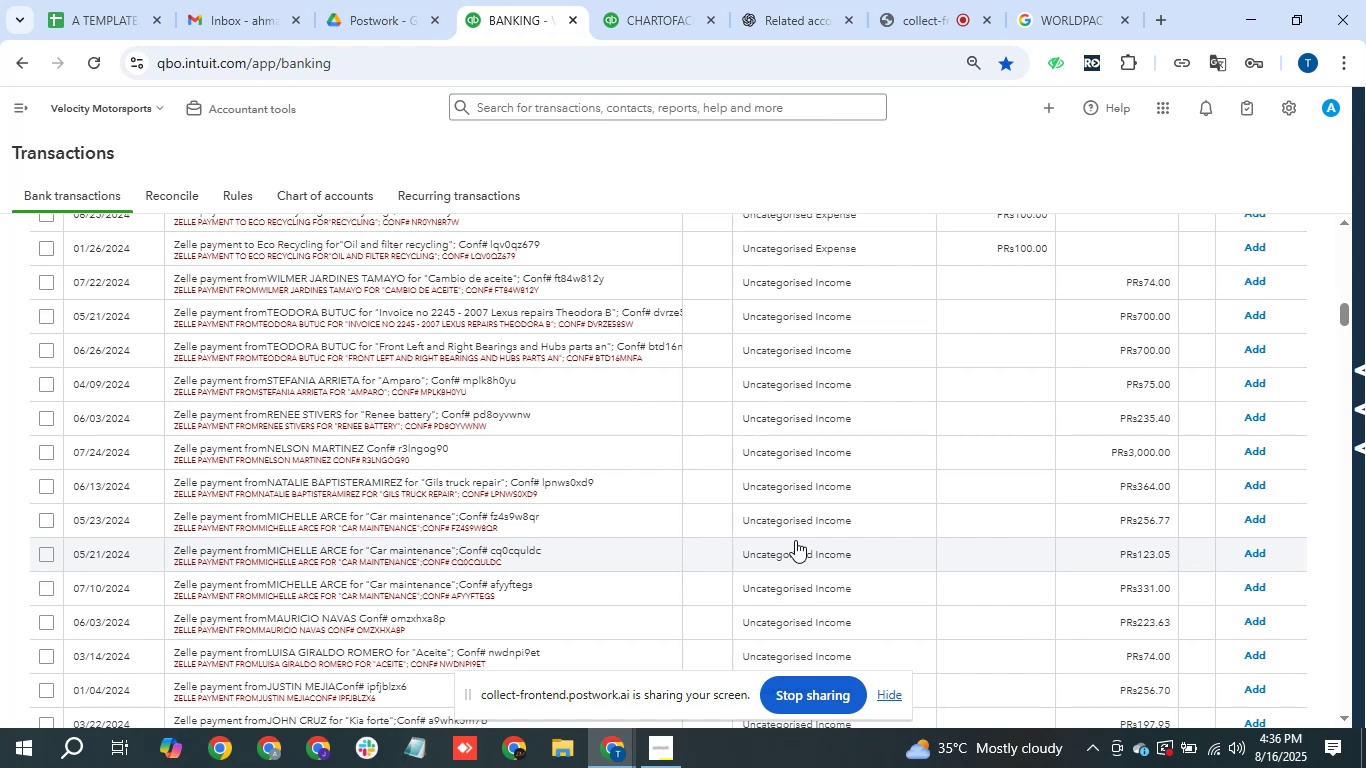 
wait(36.0)
 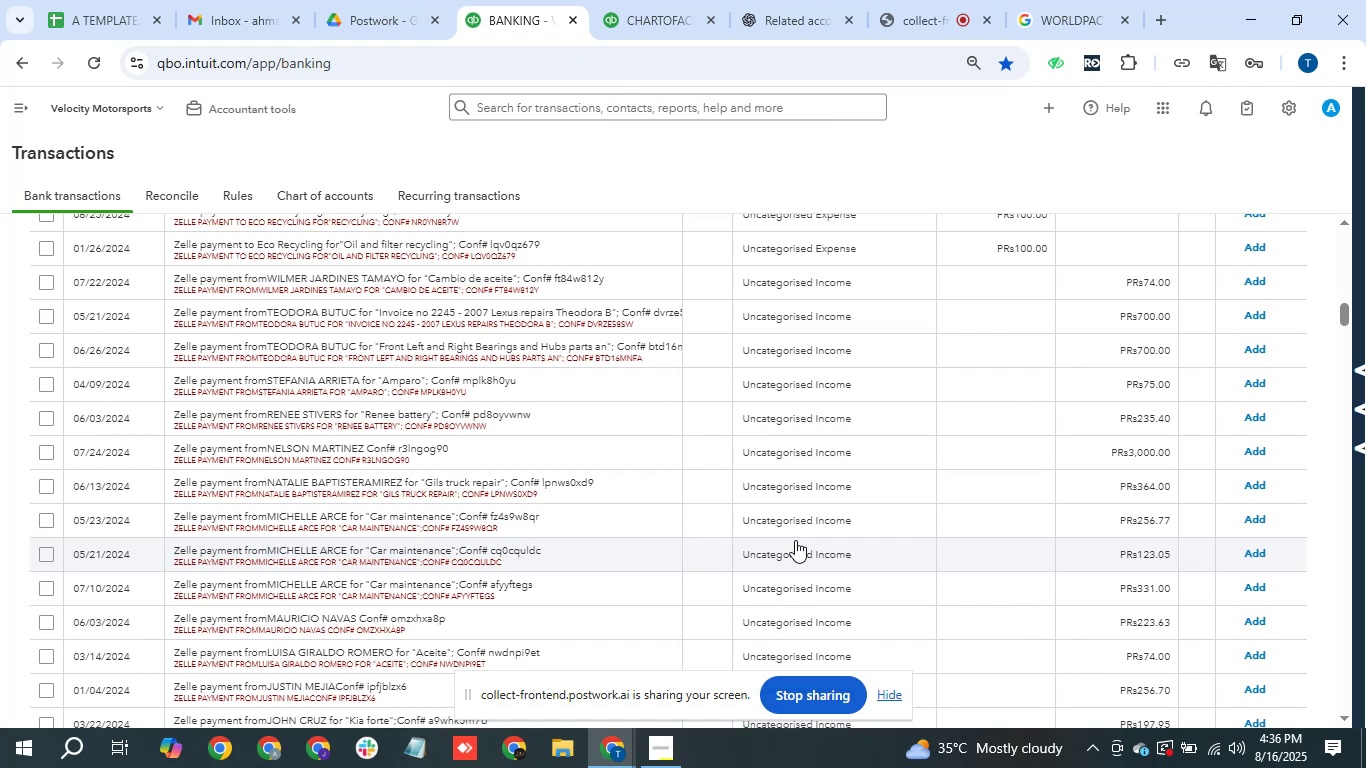 
scroll: coordinate [679, 472], scroll_direction: up, amount: 4.0
 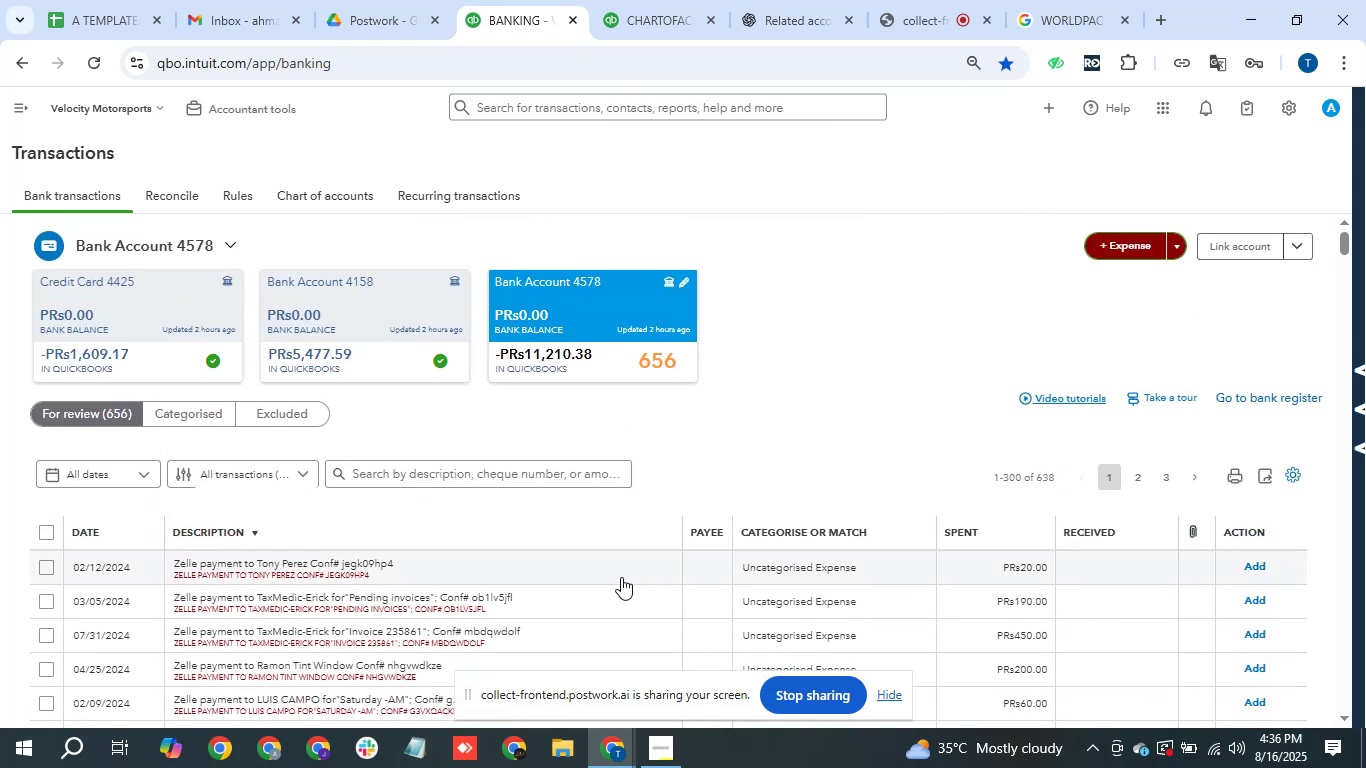 
left_click([621, 577])
 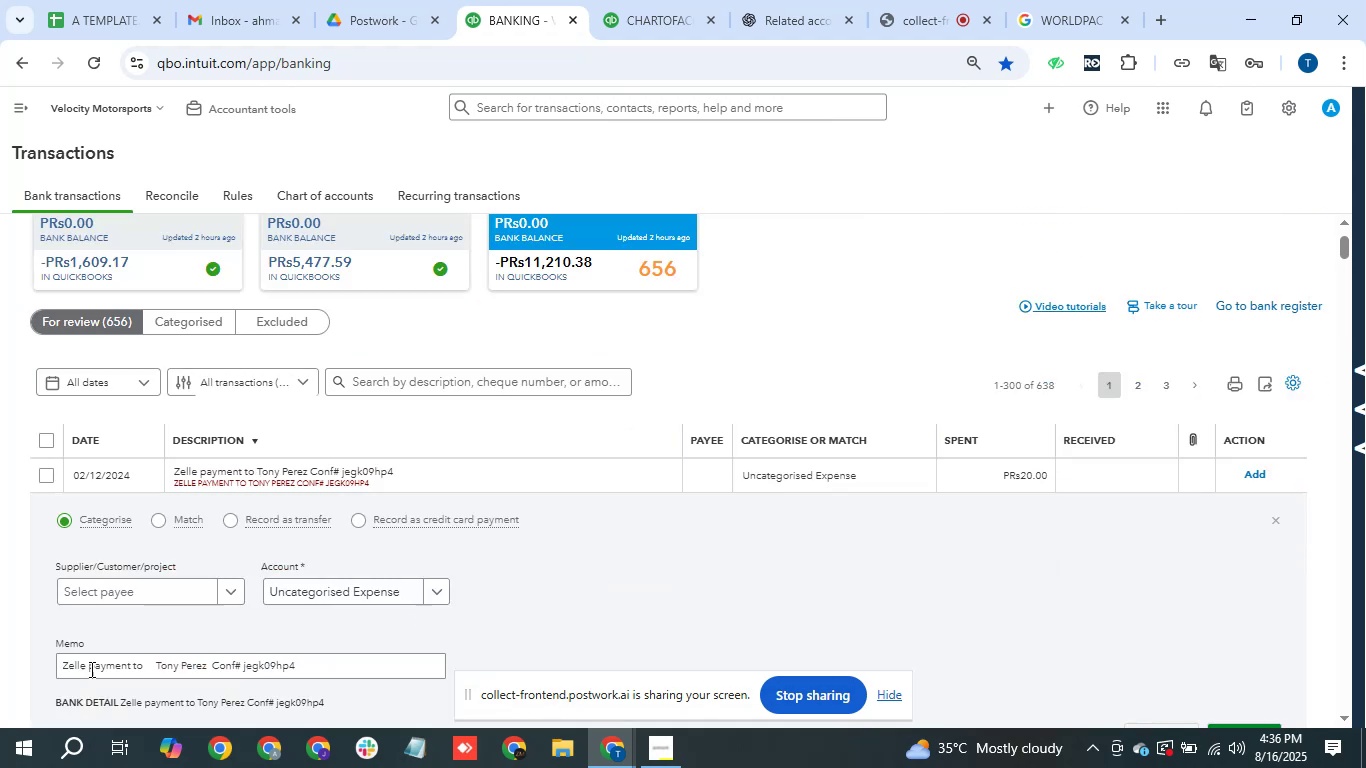 
wait(6.48)
 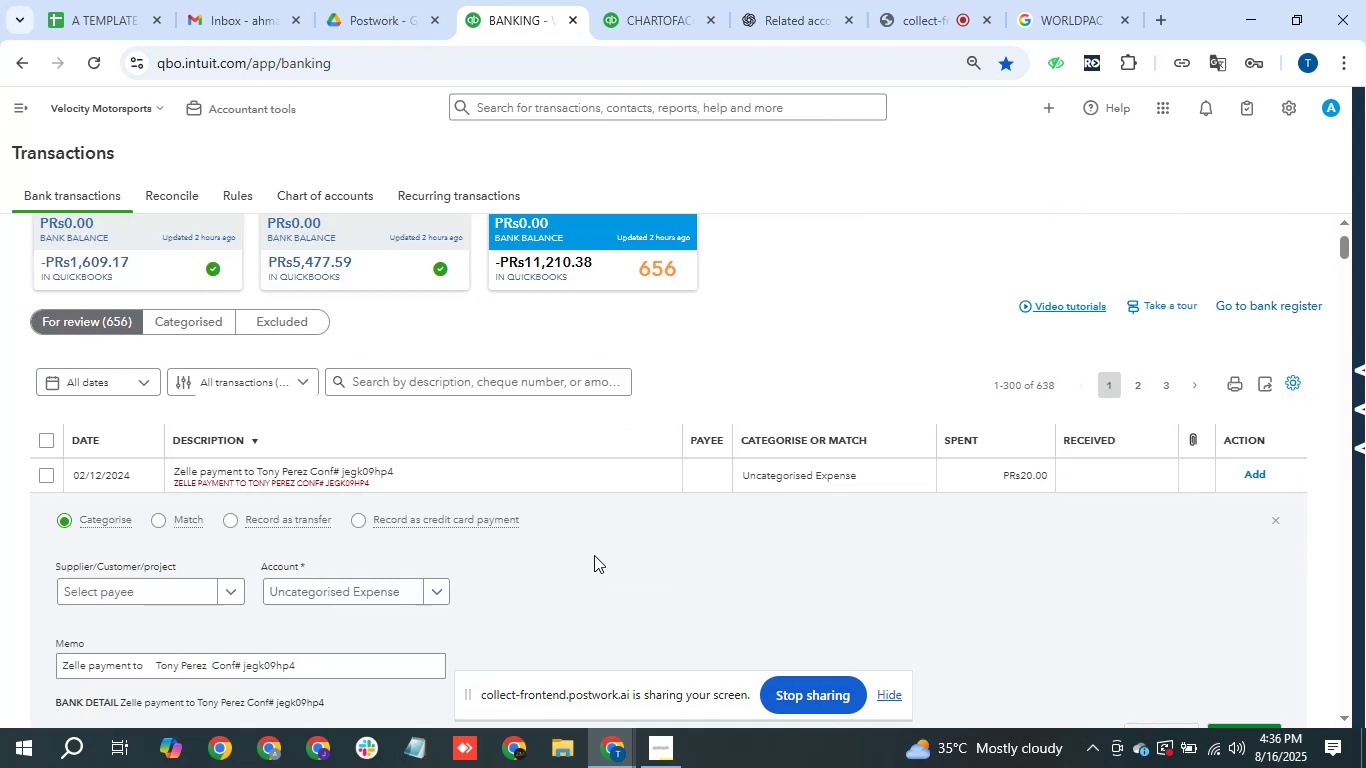 
double_click([156, 603])
 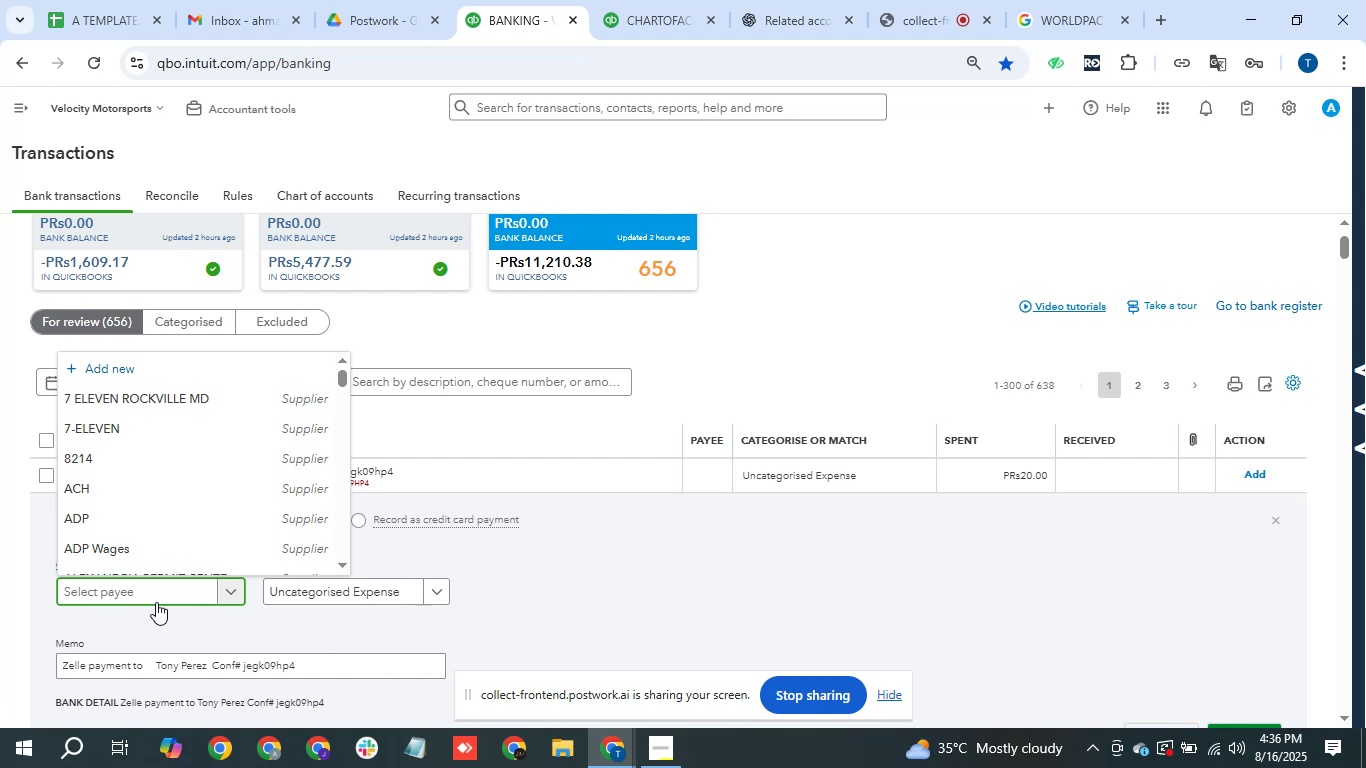 
type(zell)
 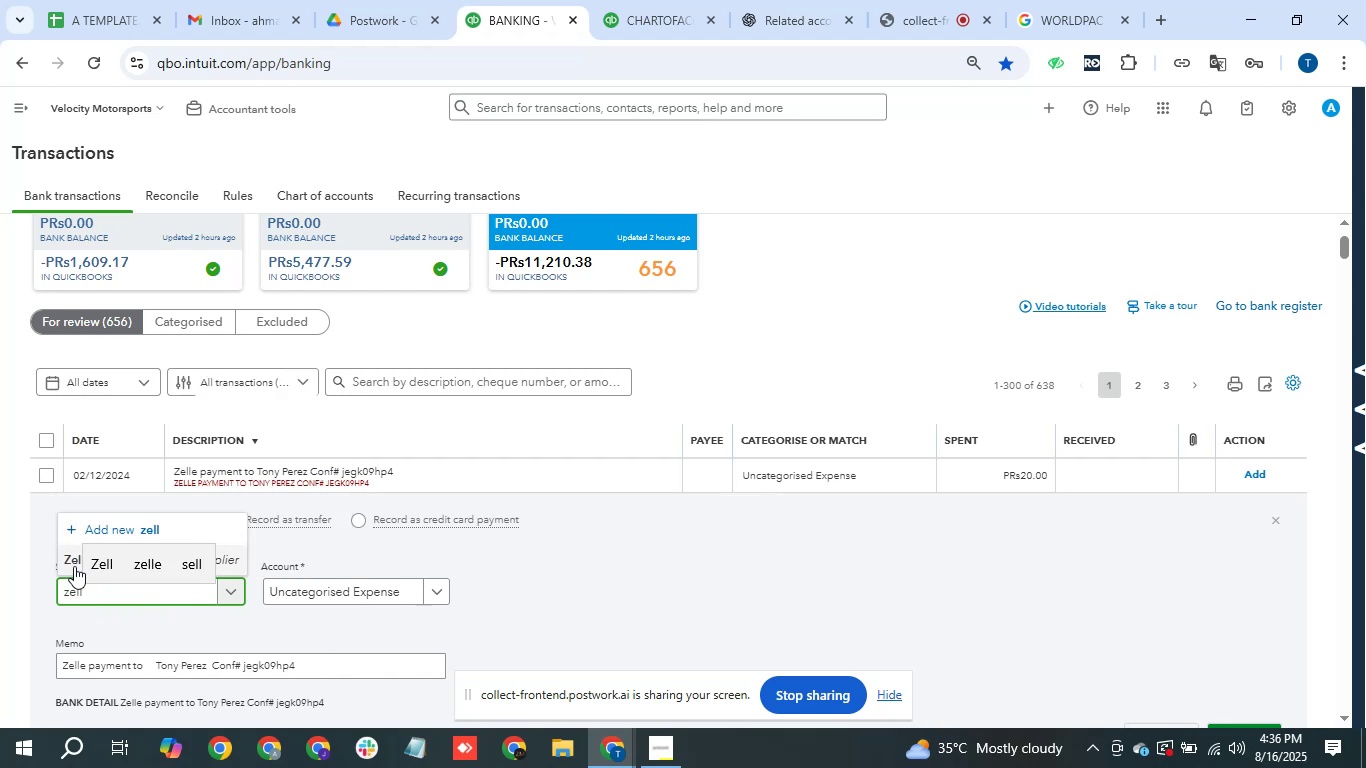 
left_click([74, 565])
 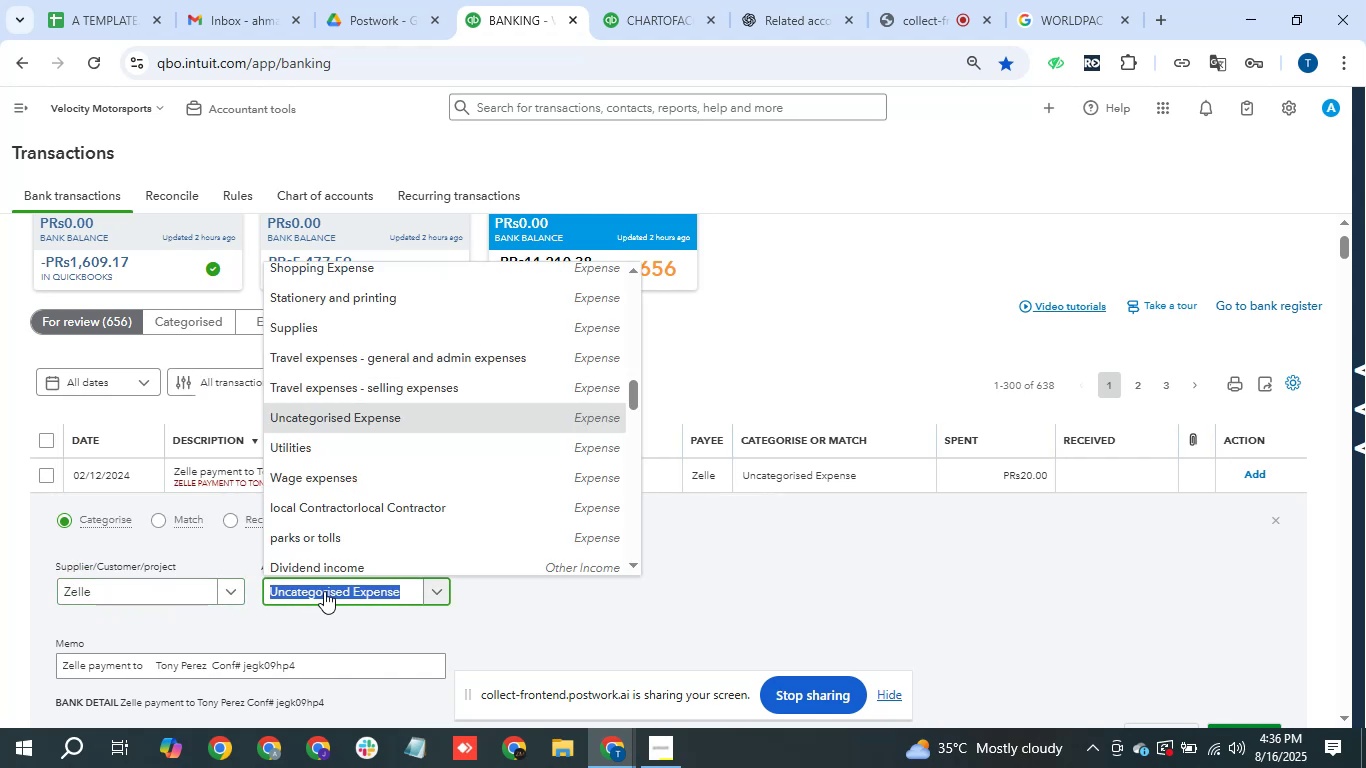 
type(ser)
 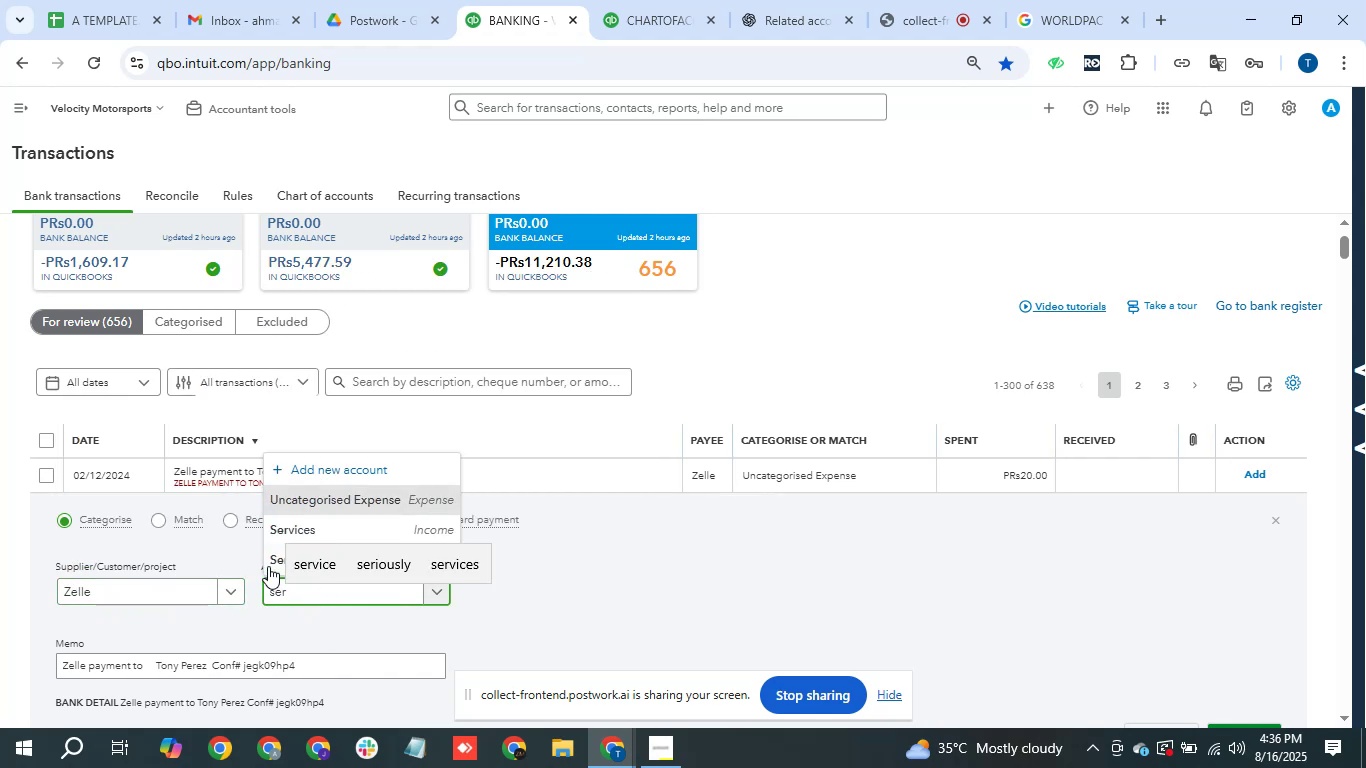 
left_click([270, 559])
 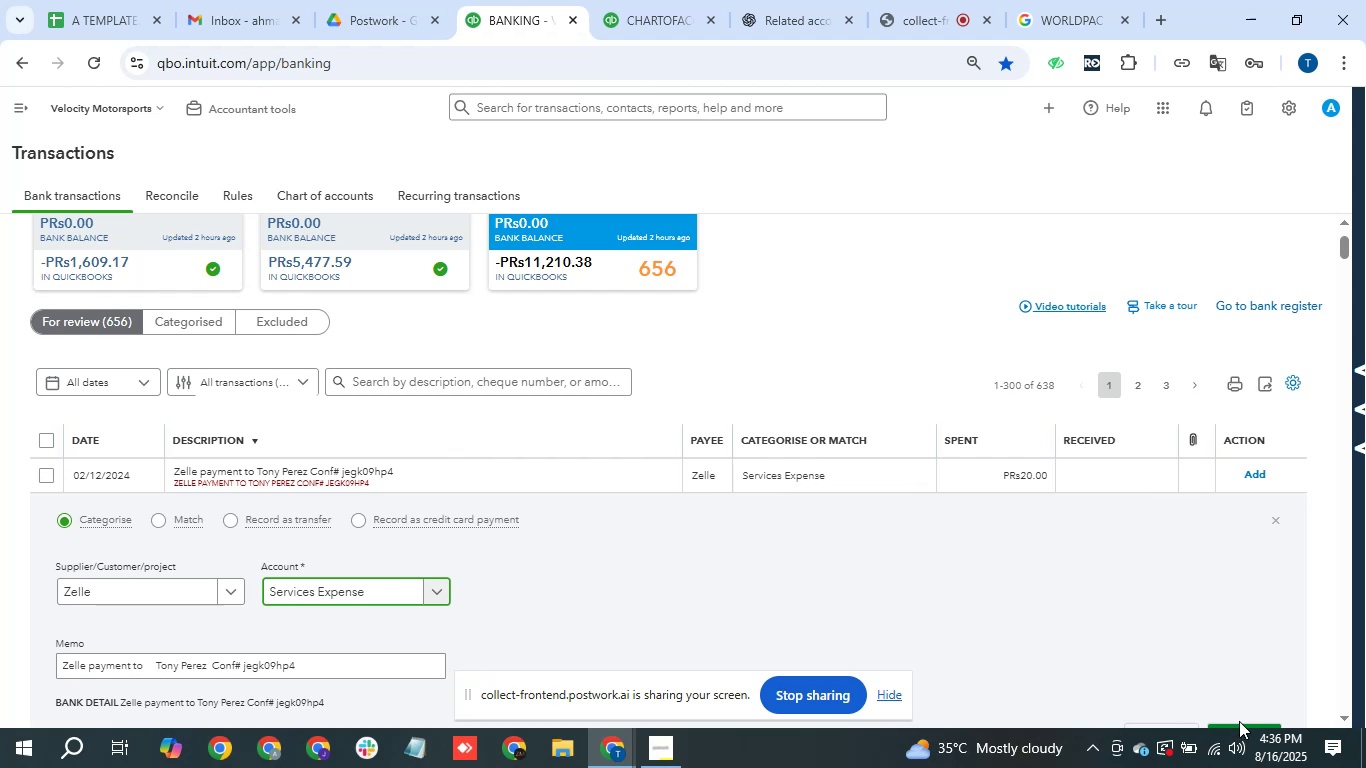 
left_click([1250, 726])
 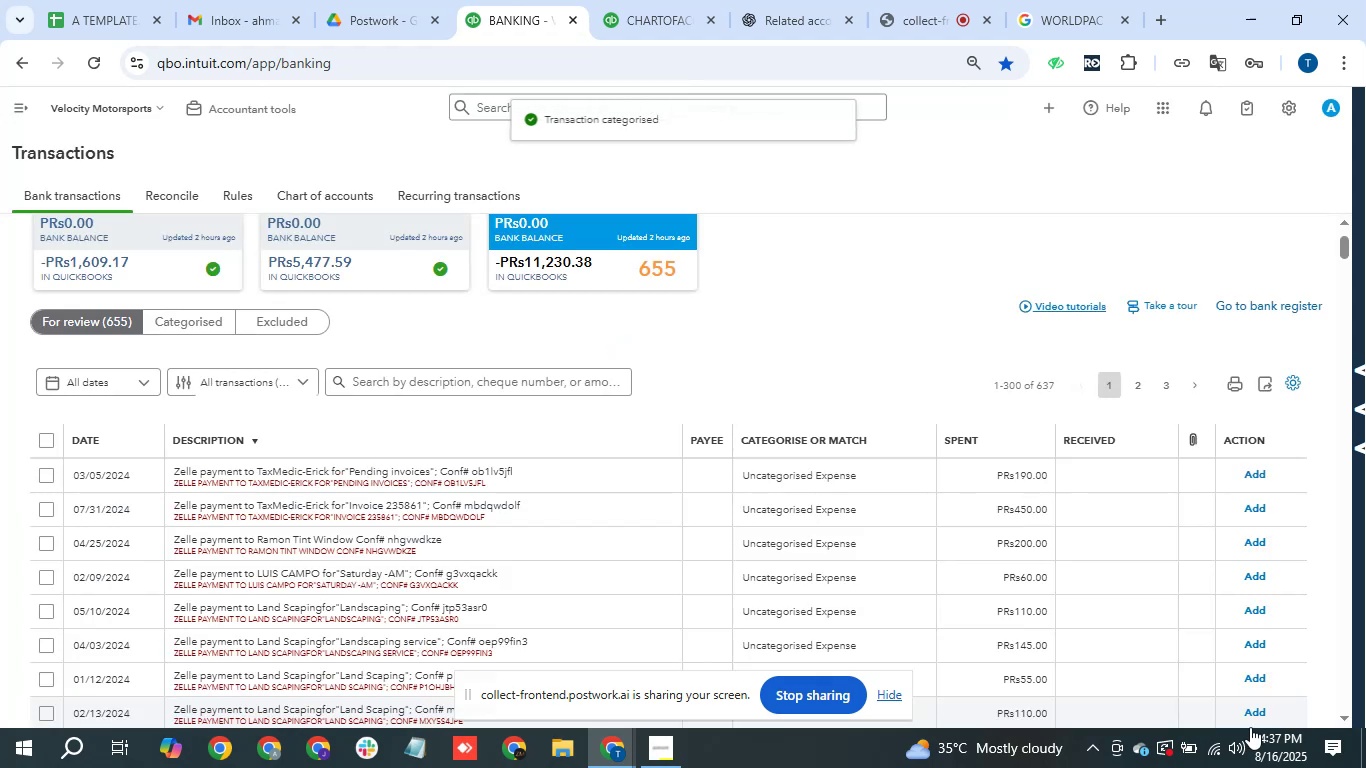 
wait(22.53)
 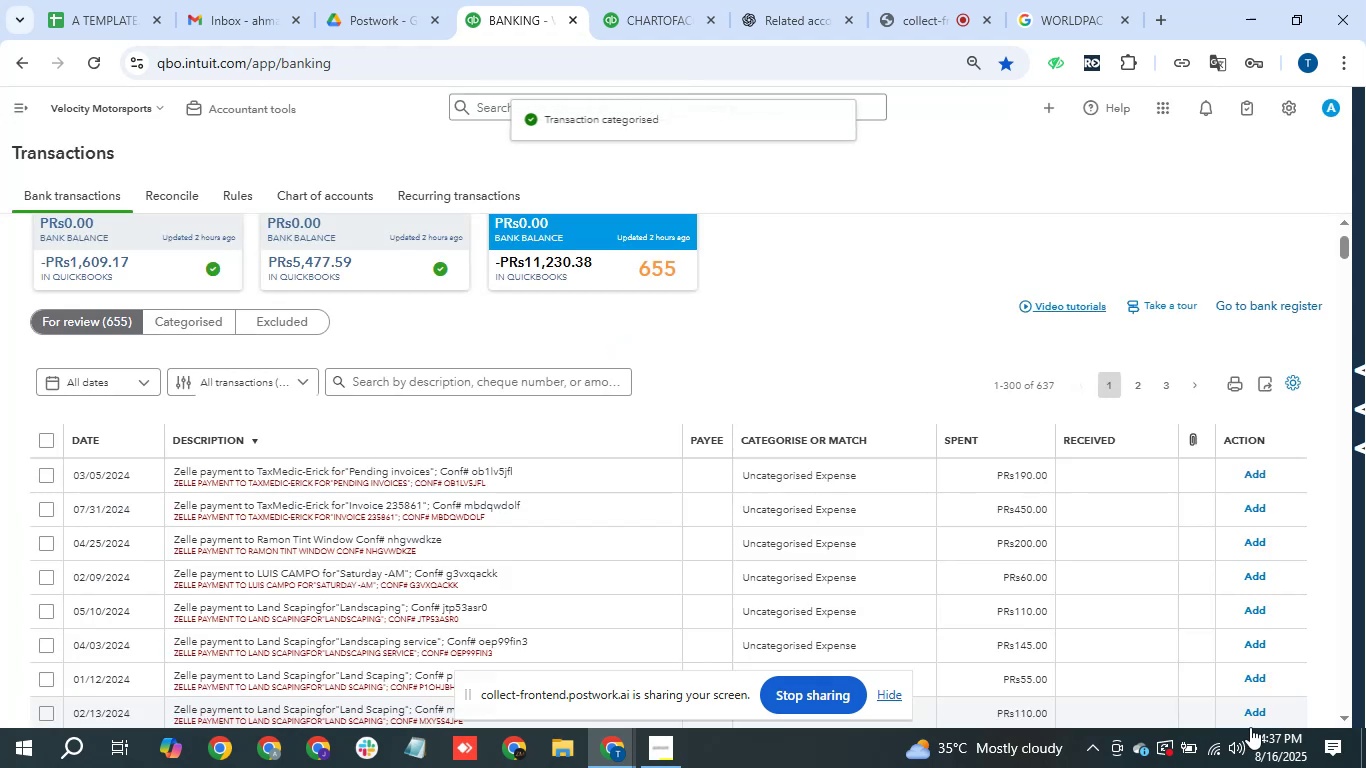 
left_click([439, 459])
 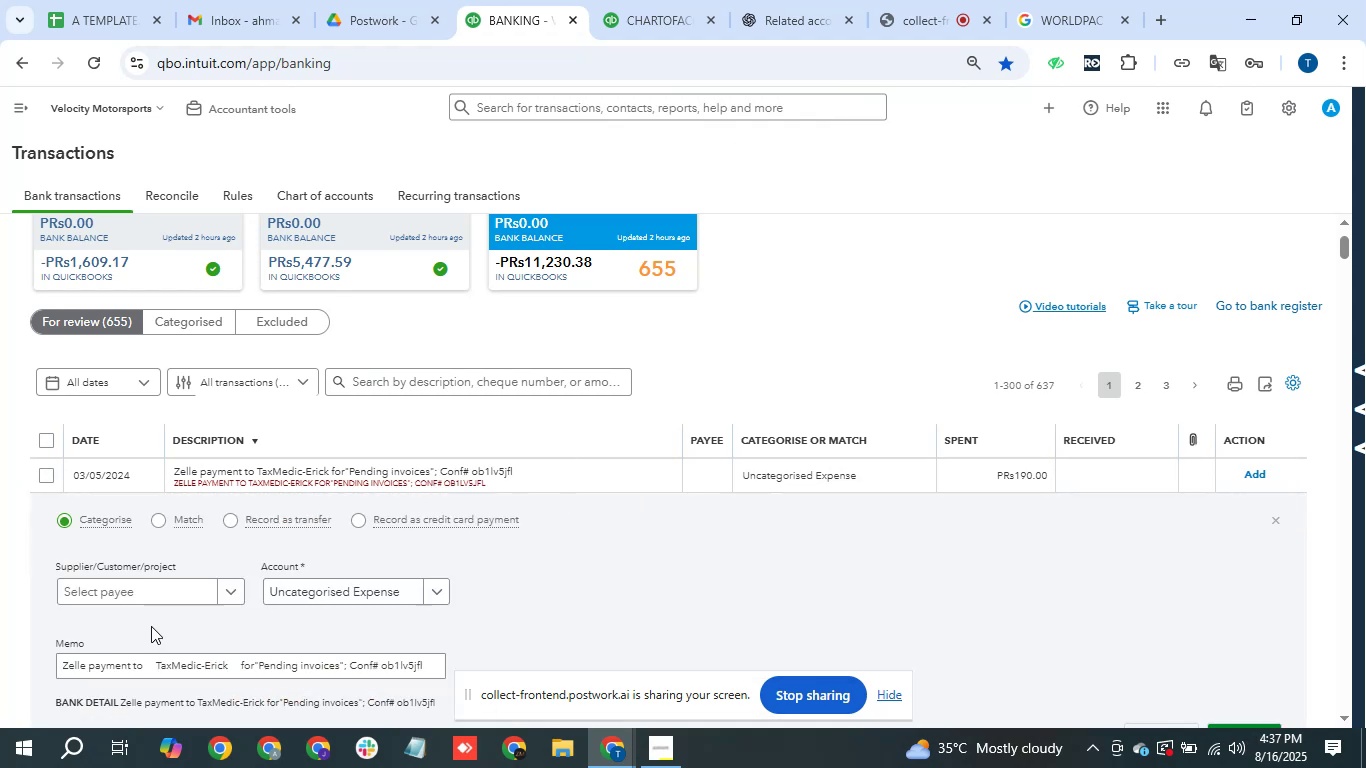 
left_click([156, 601])
 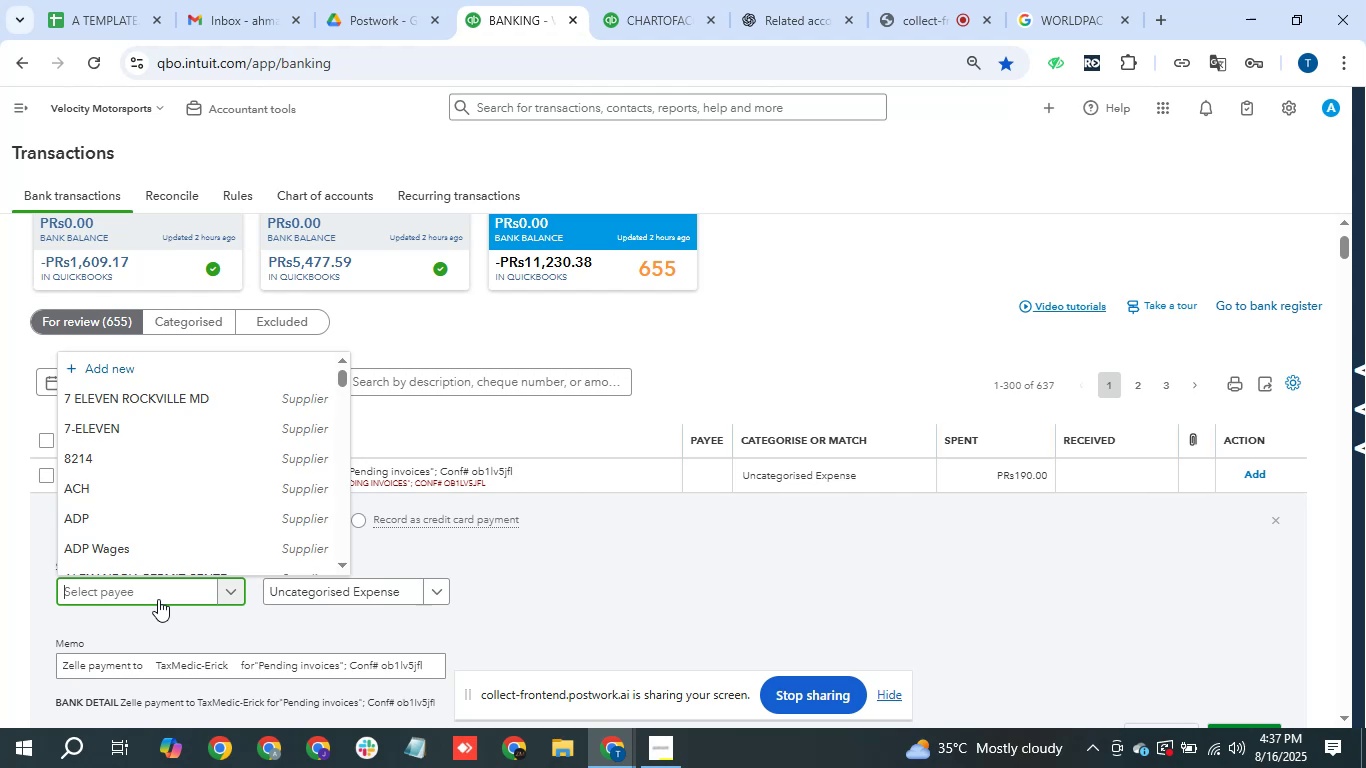 
wait(13.44)
 